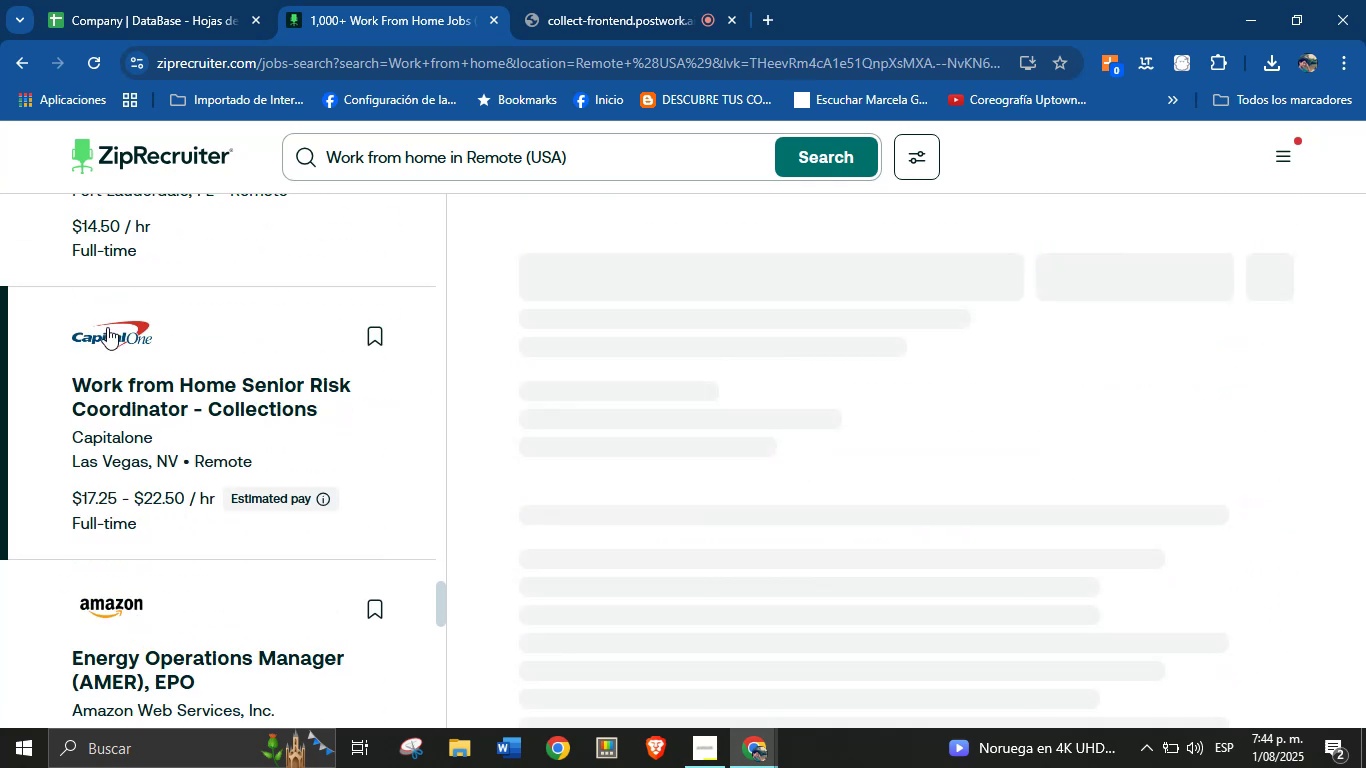 
scroll: coordinate [675, 474], scroll_direction: down, amount: 64.0
 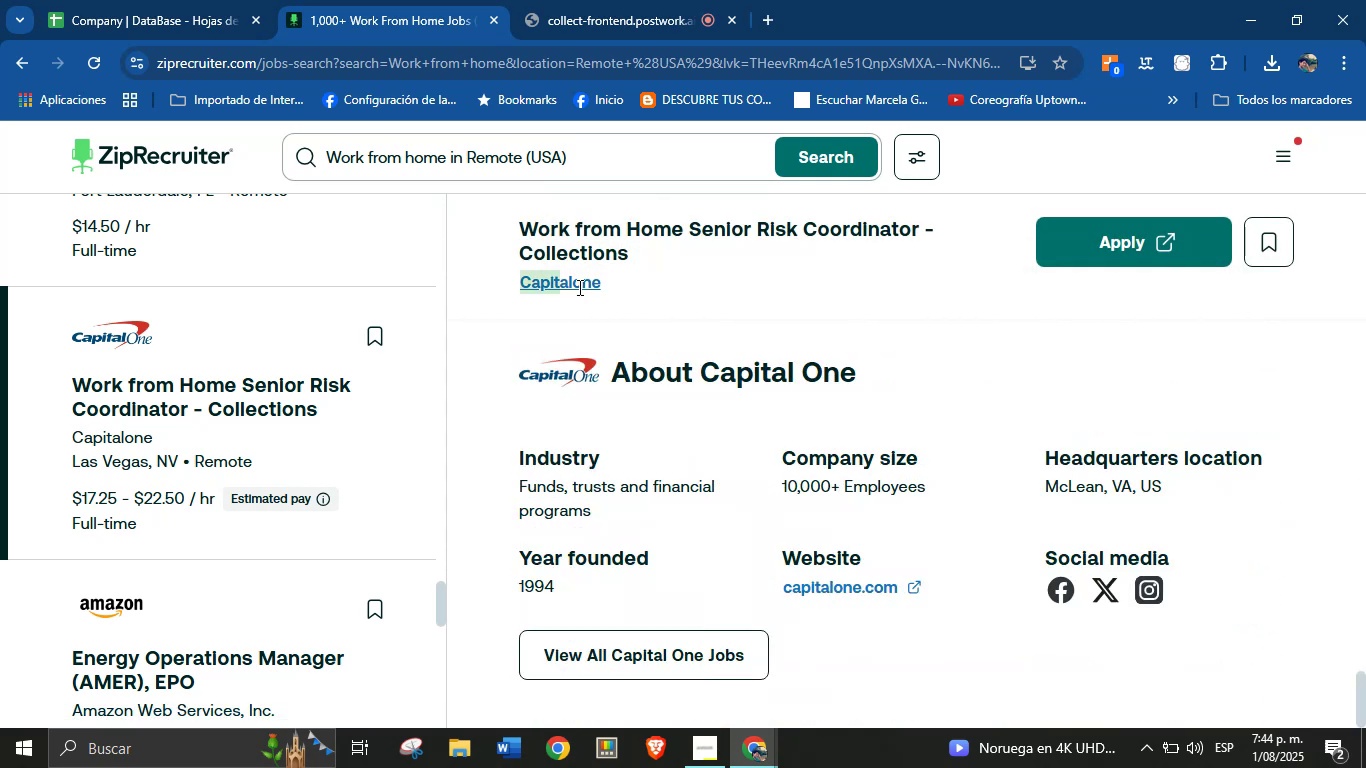 
key(Control+C)
 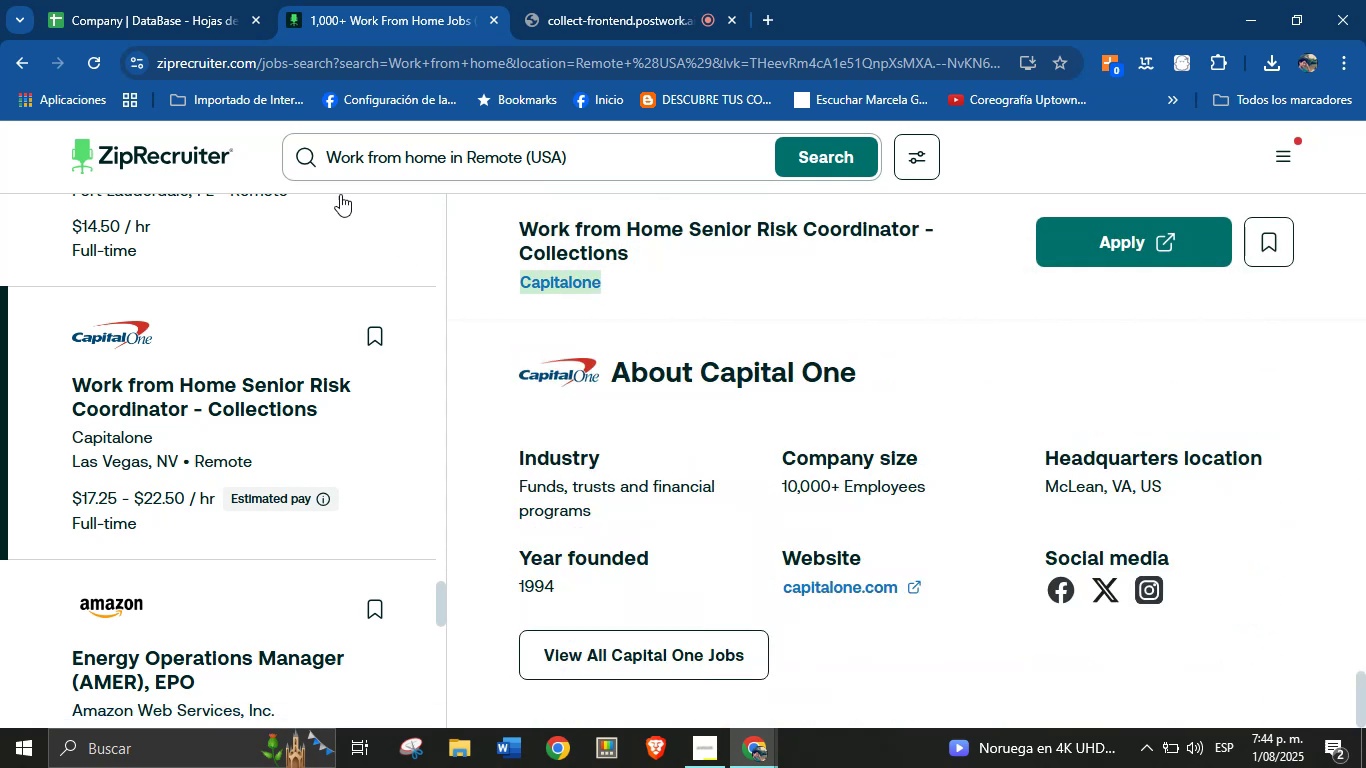 
left_click([190, 0])
 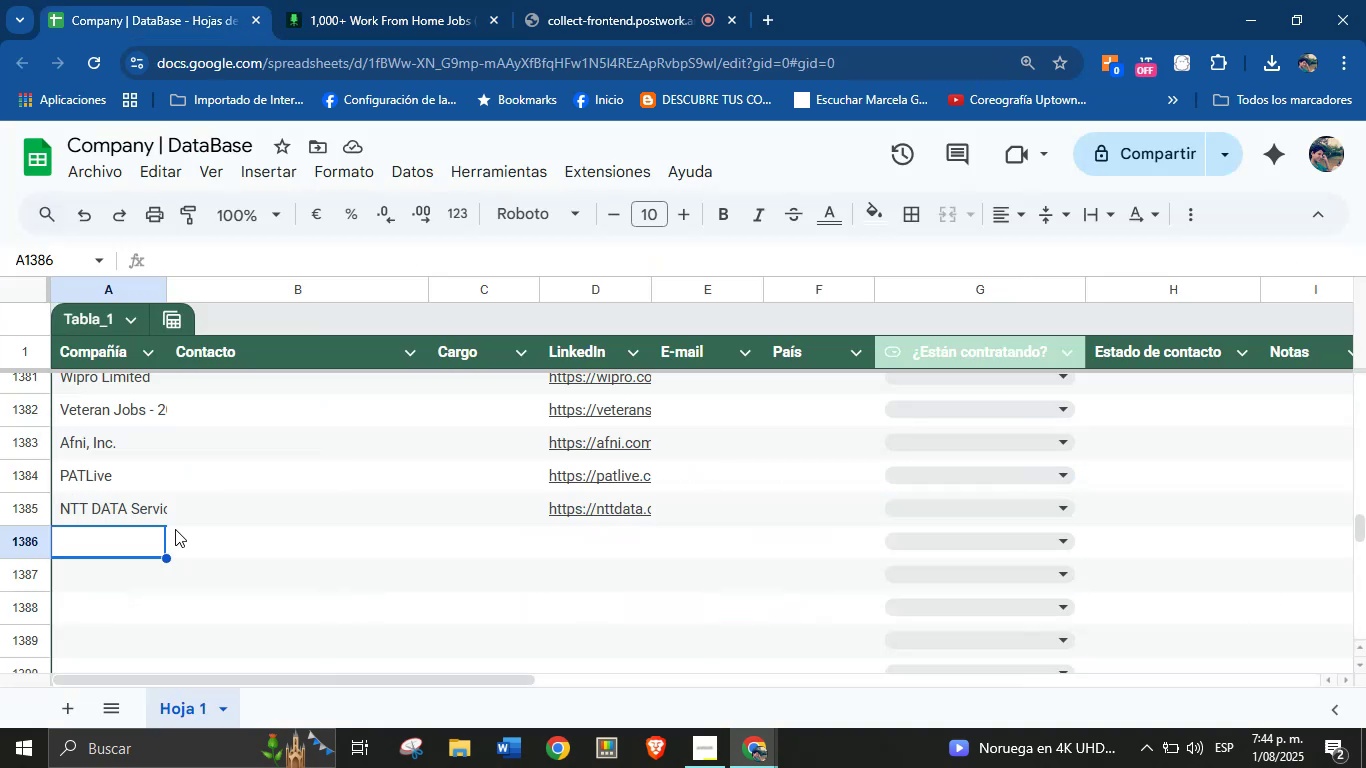 
left_click([136, 547])
 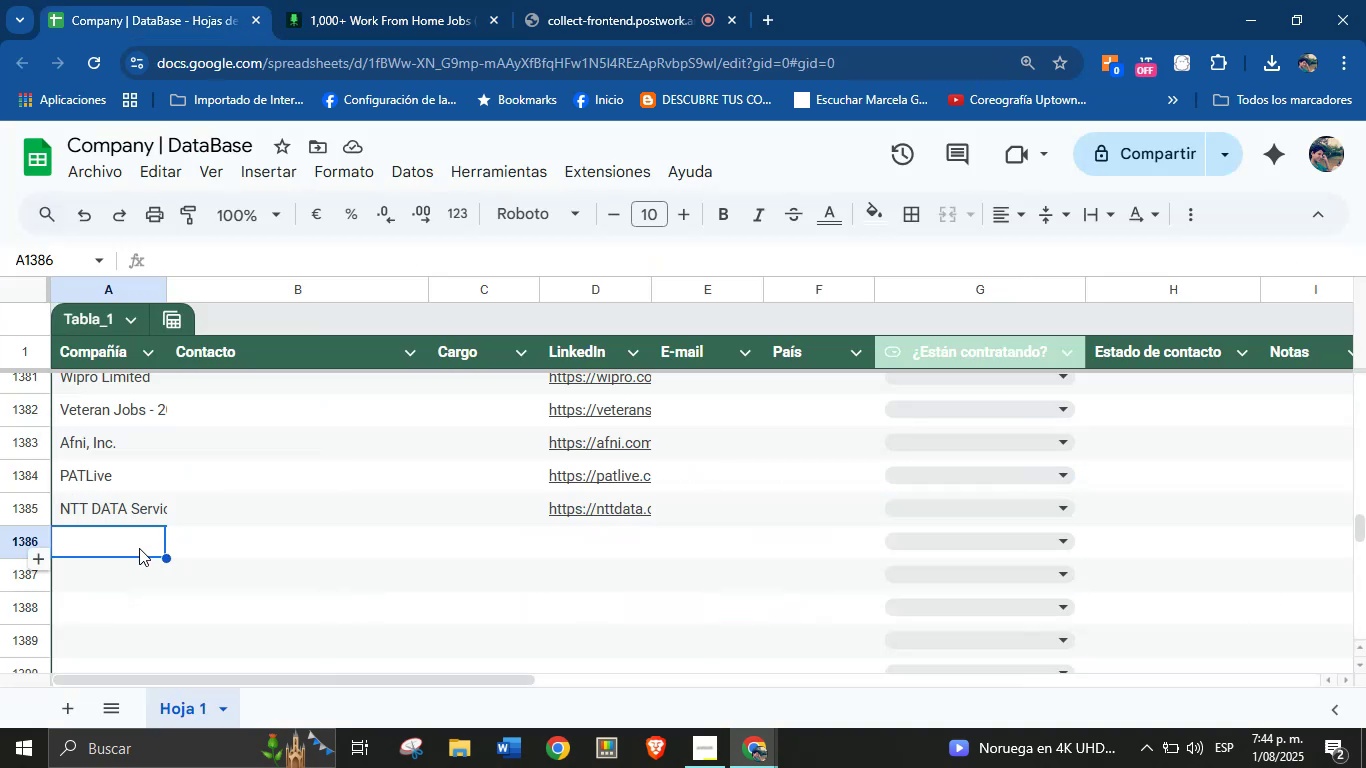 
key(Control+V)
 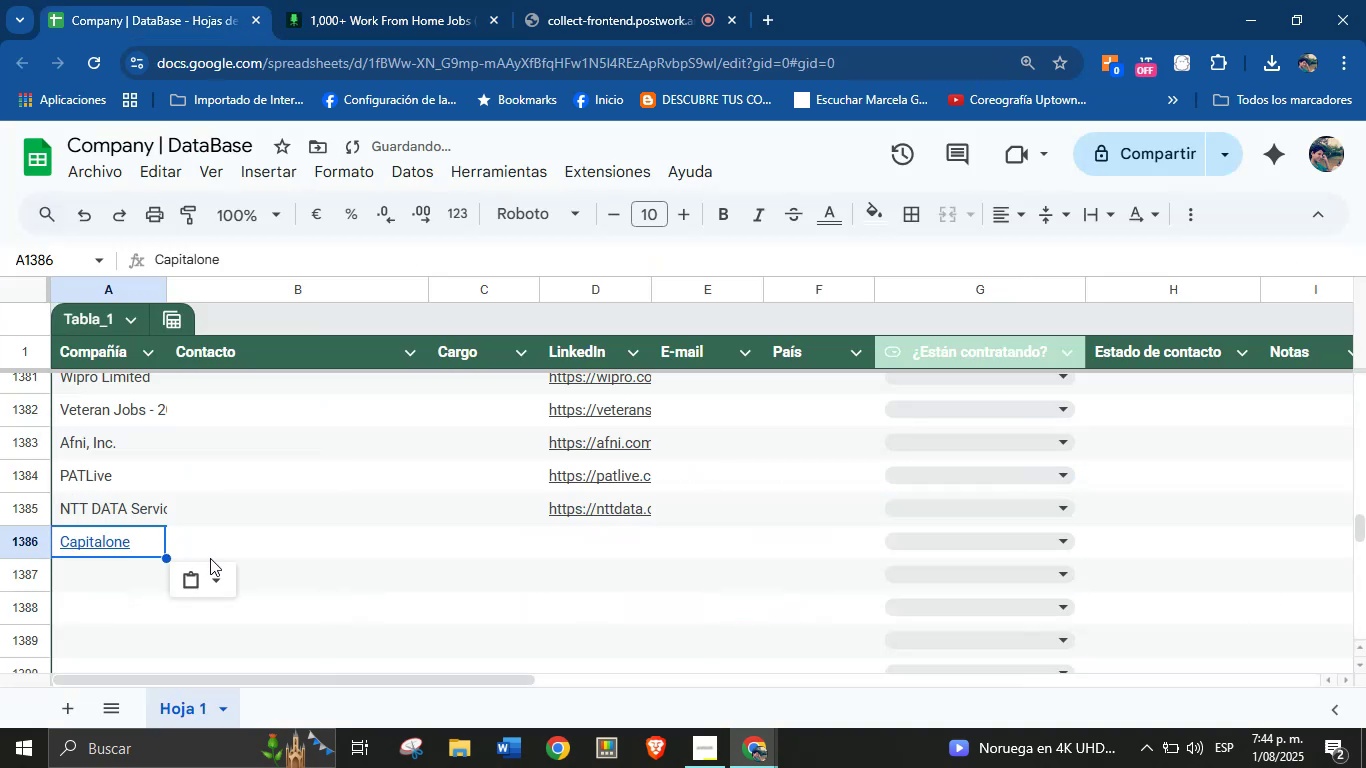 
left_click([226, 581])
 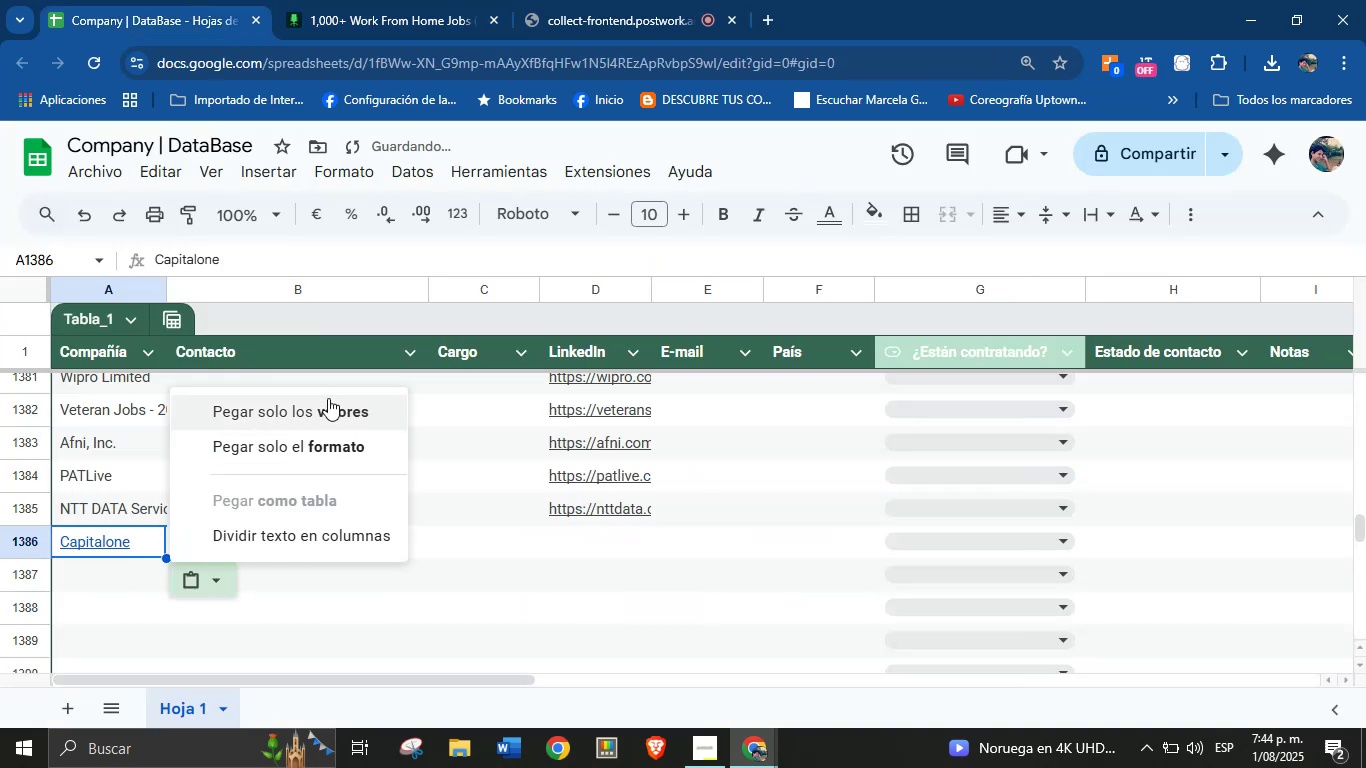 
left_click([328, 405])
 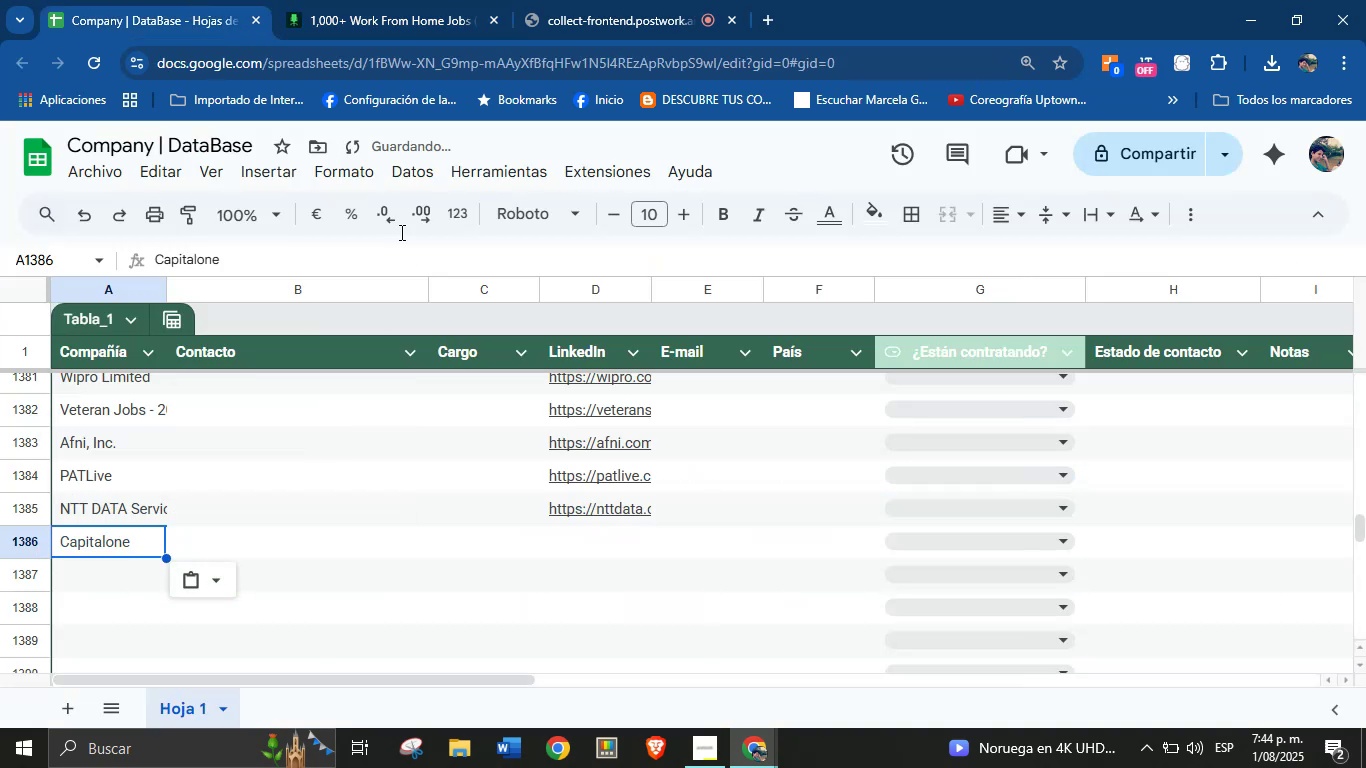 
left_click([441, 0])
 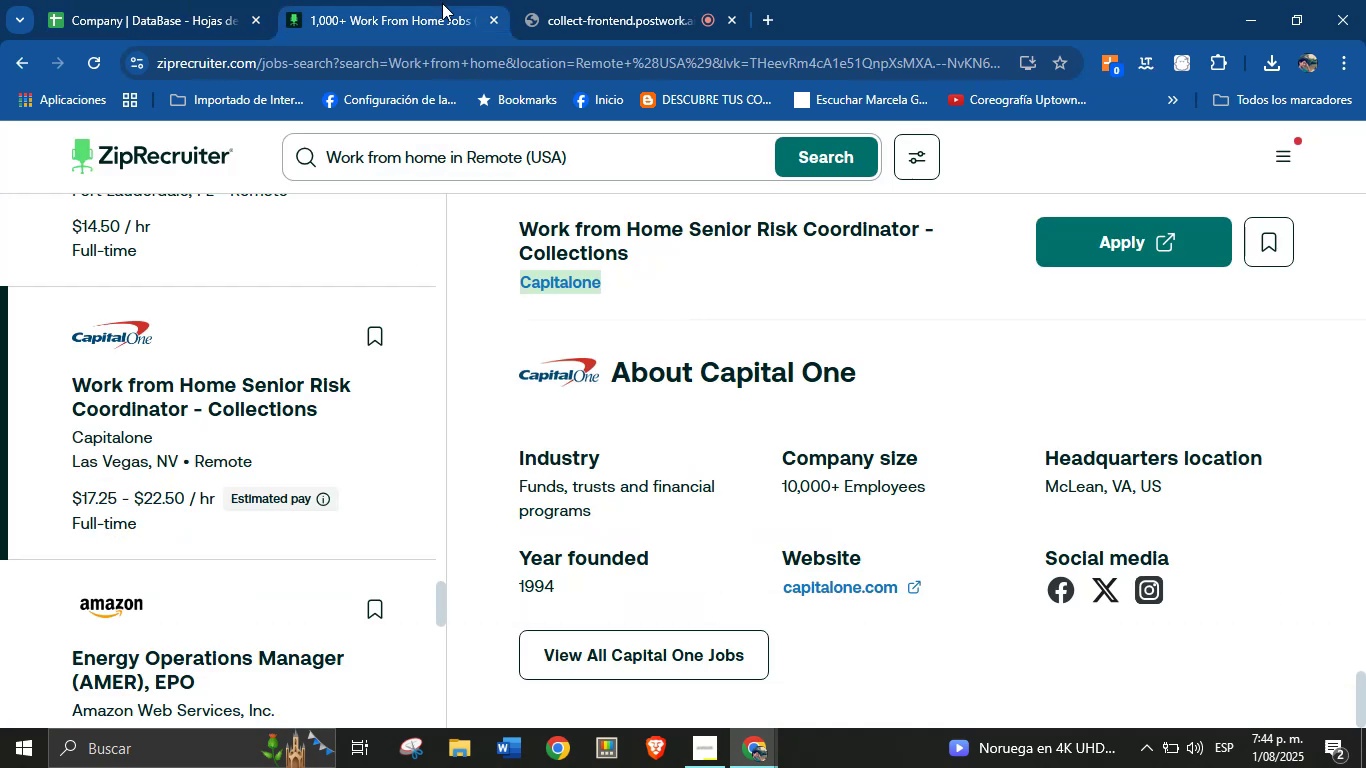 
scroll: coordinate [719, 401], scroll_direction: down, amount: 7.0
 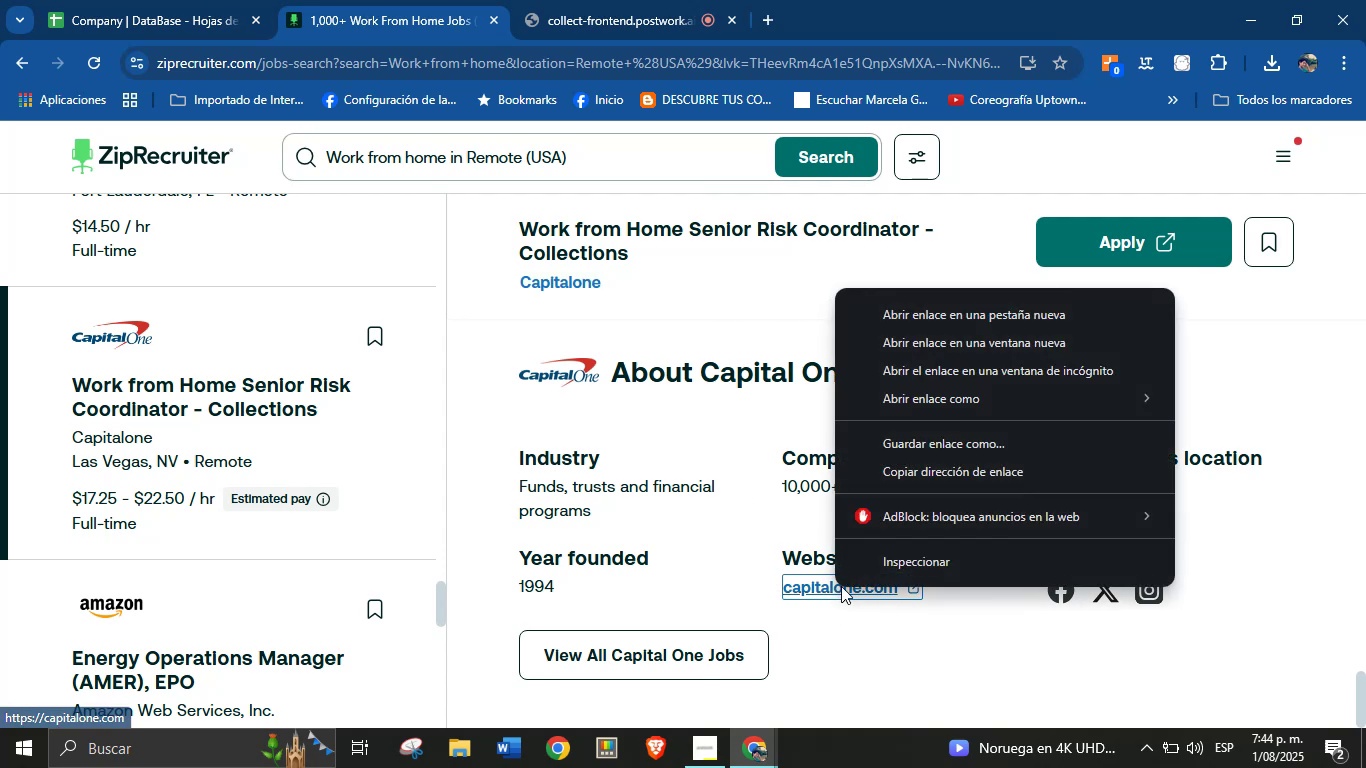 
left_click([955, 481])
 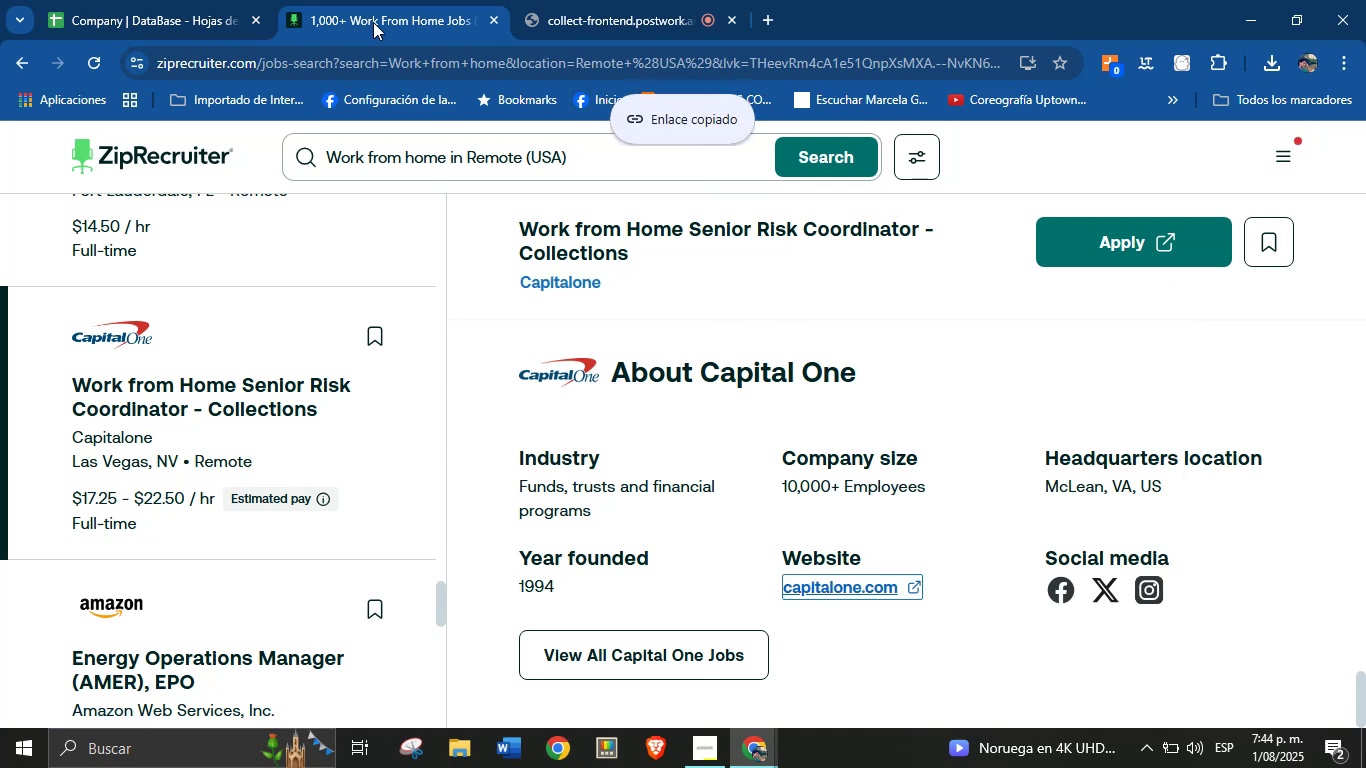 
left_click([198, 0])
 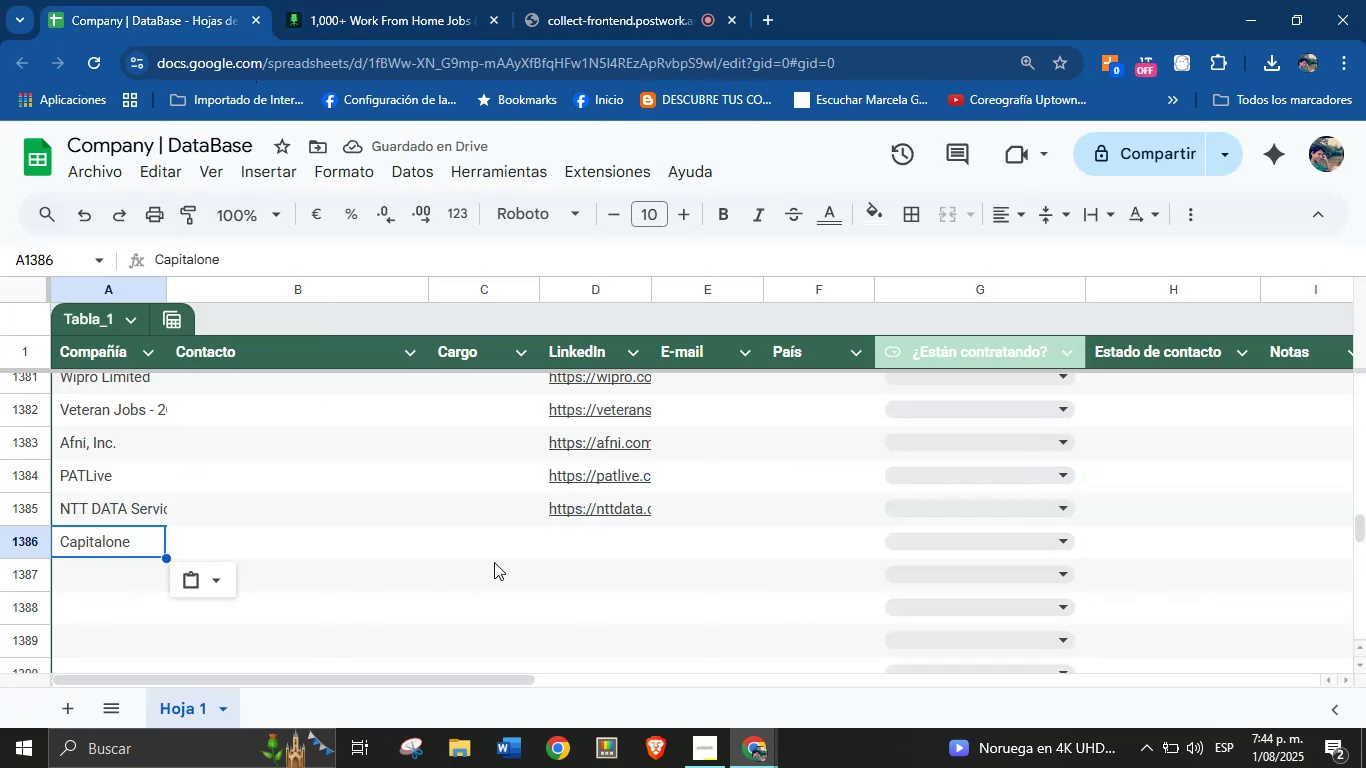 
left_click([566, 541])
 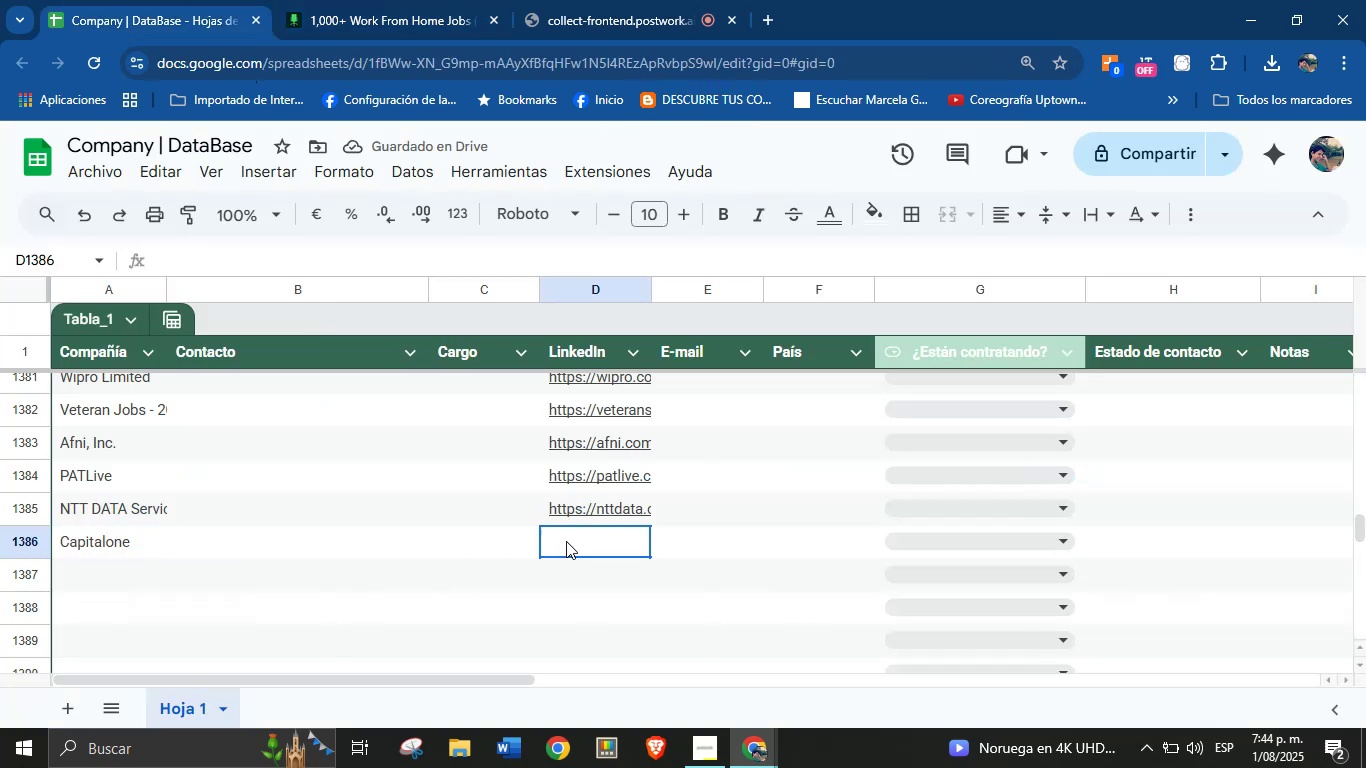 
key(Control+V)
 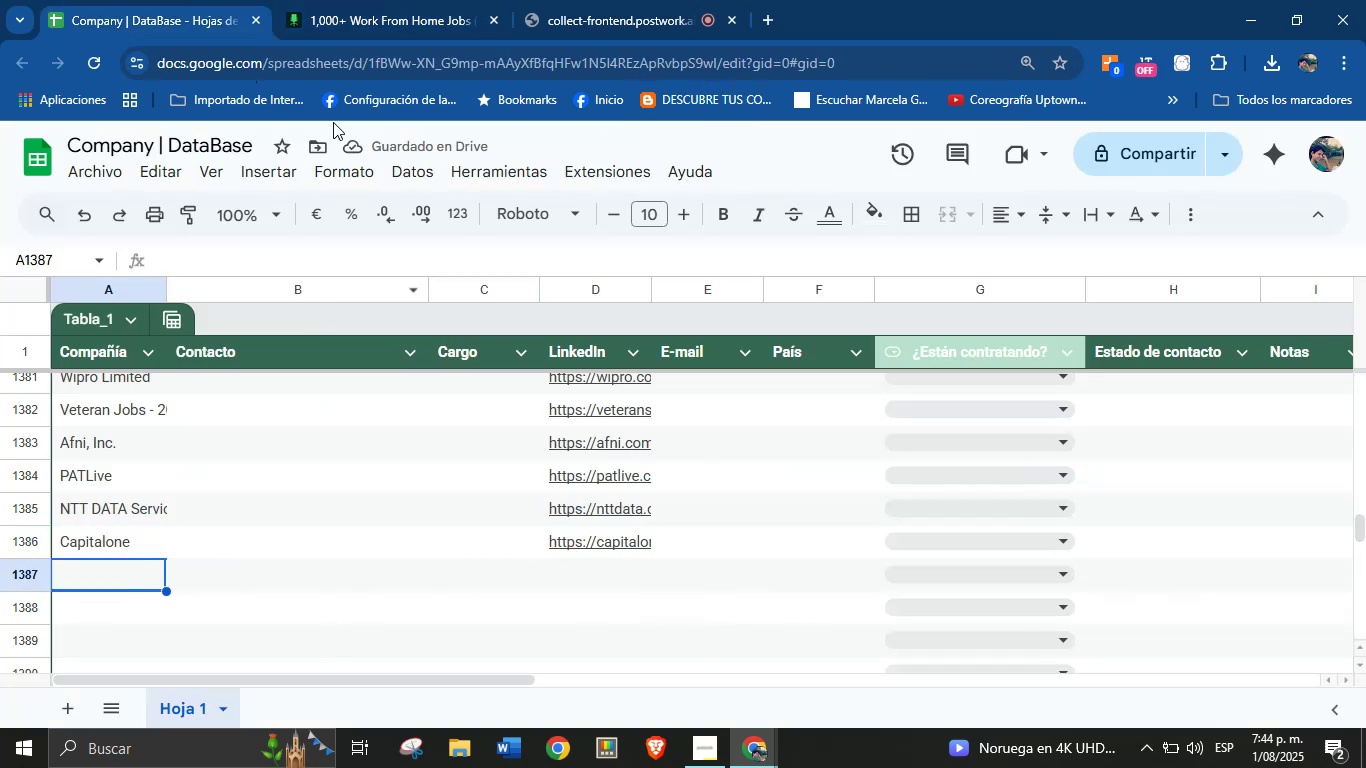 
scroll: coordinate [105, 460], scroll_direction: down, amount: 3.0
 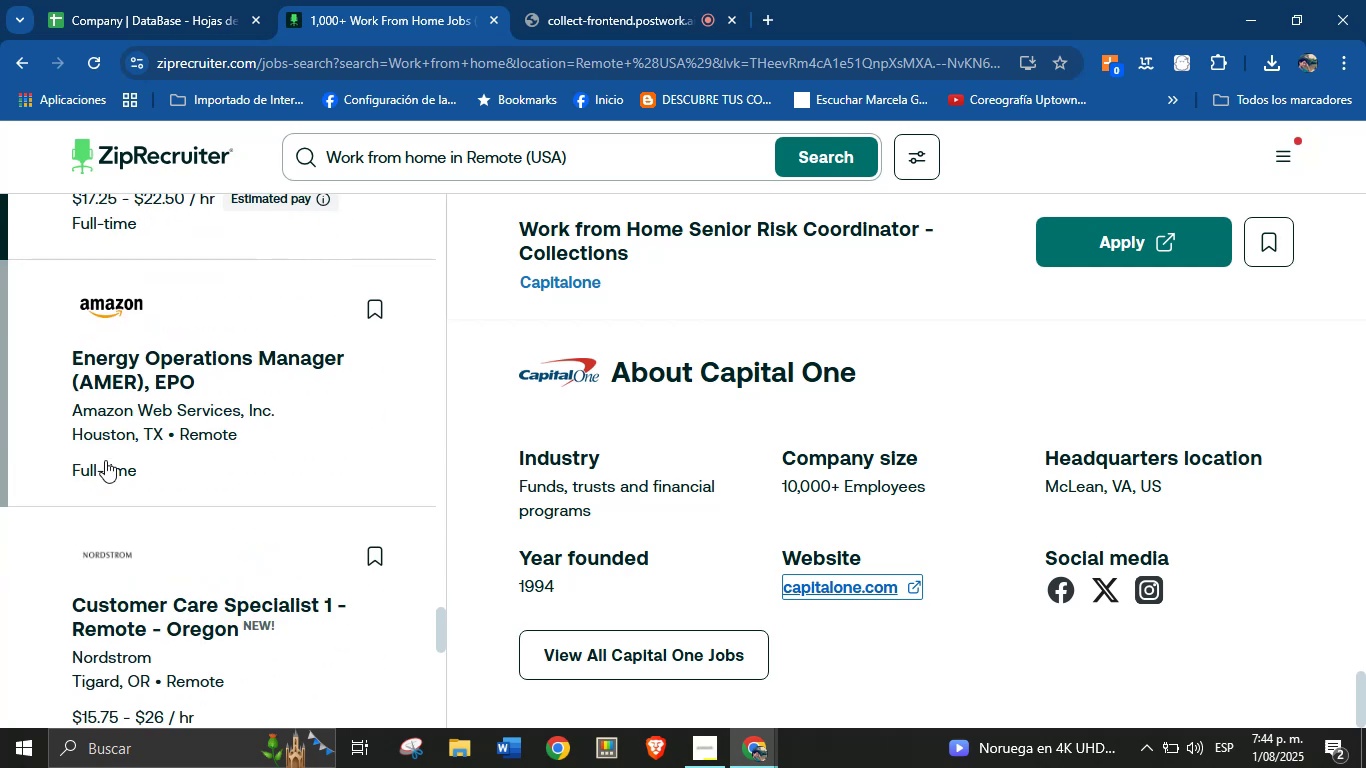 
scroll: coordinate [105, 431], scroll_direction: up, amount: 1.0
 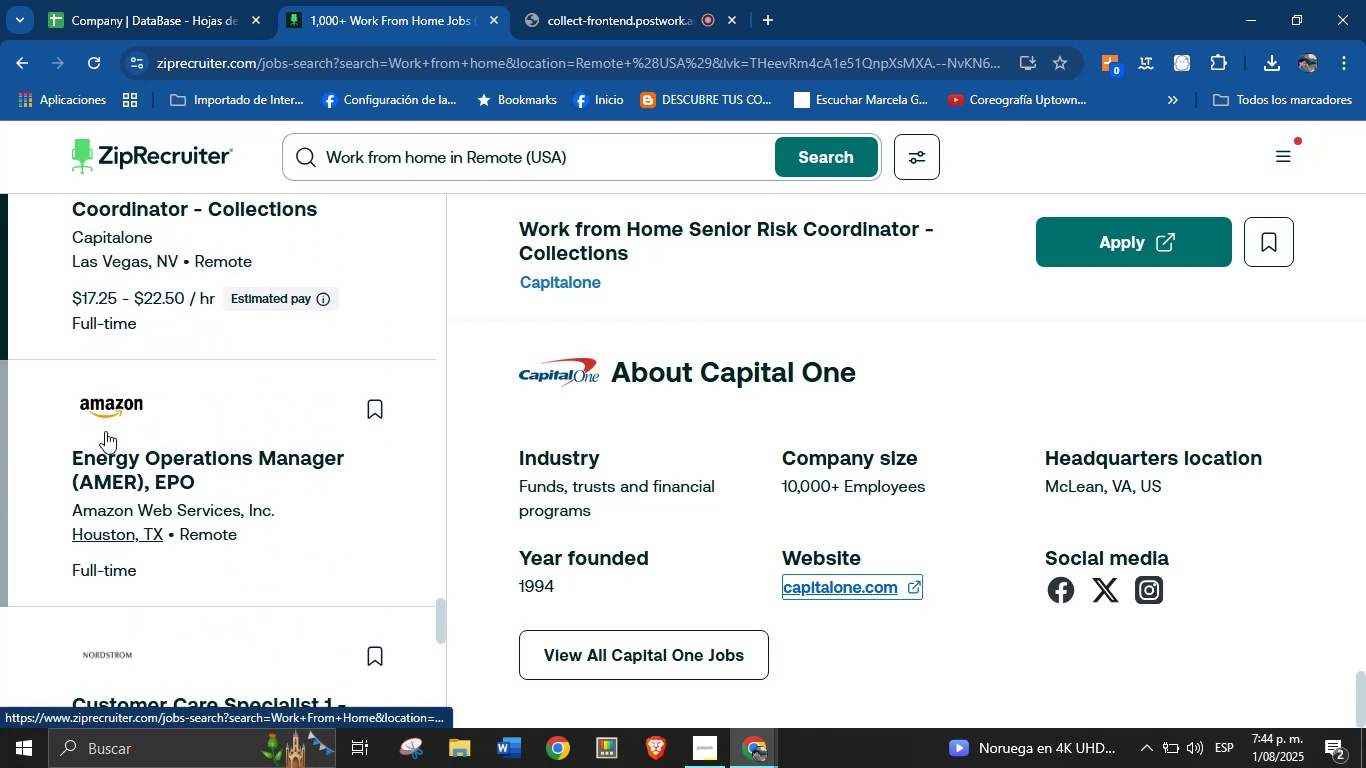 
scroll: coordinate [105, 431], scroll_direction: down, amount: 2.0
 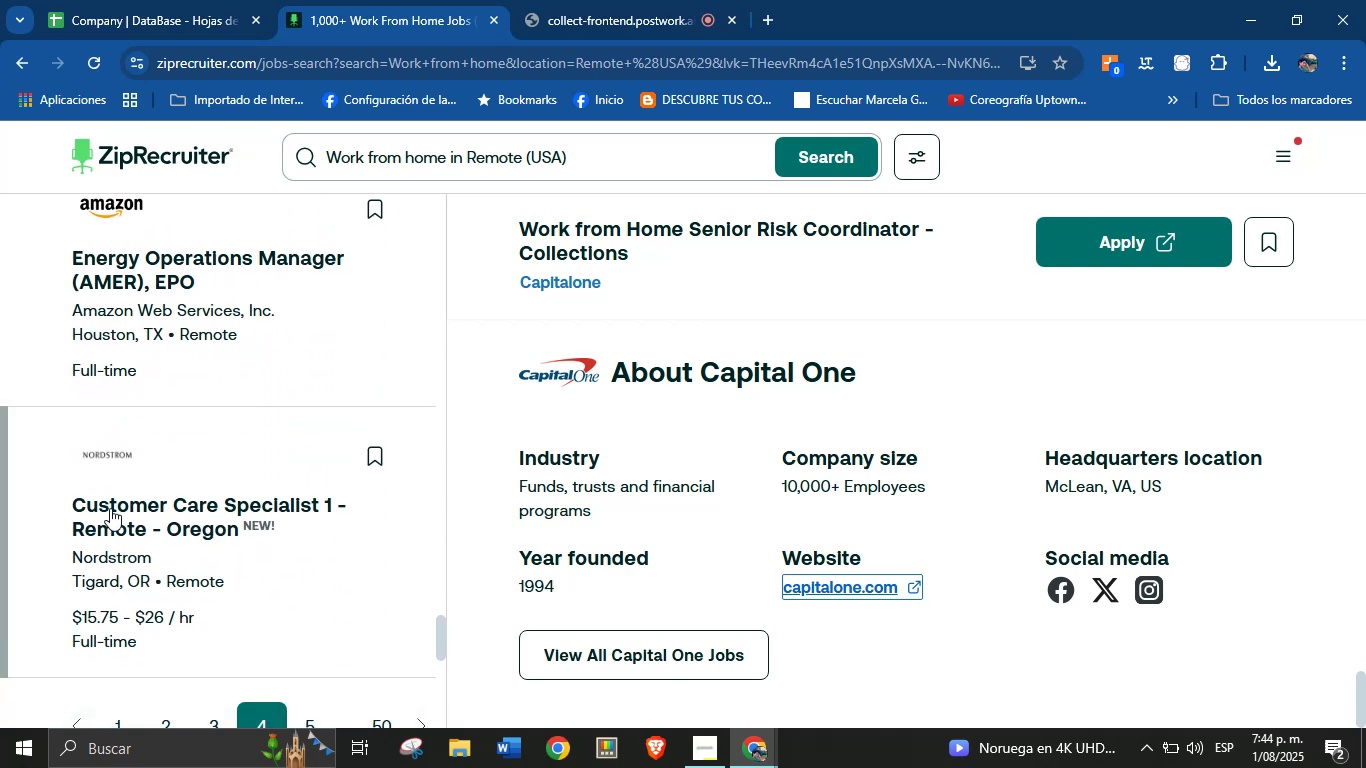 
left_click([110, 464])
 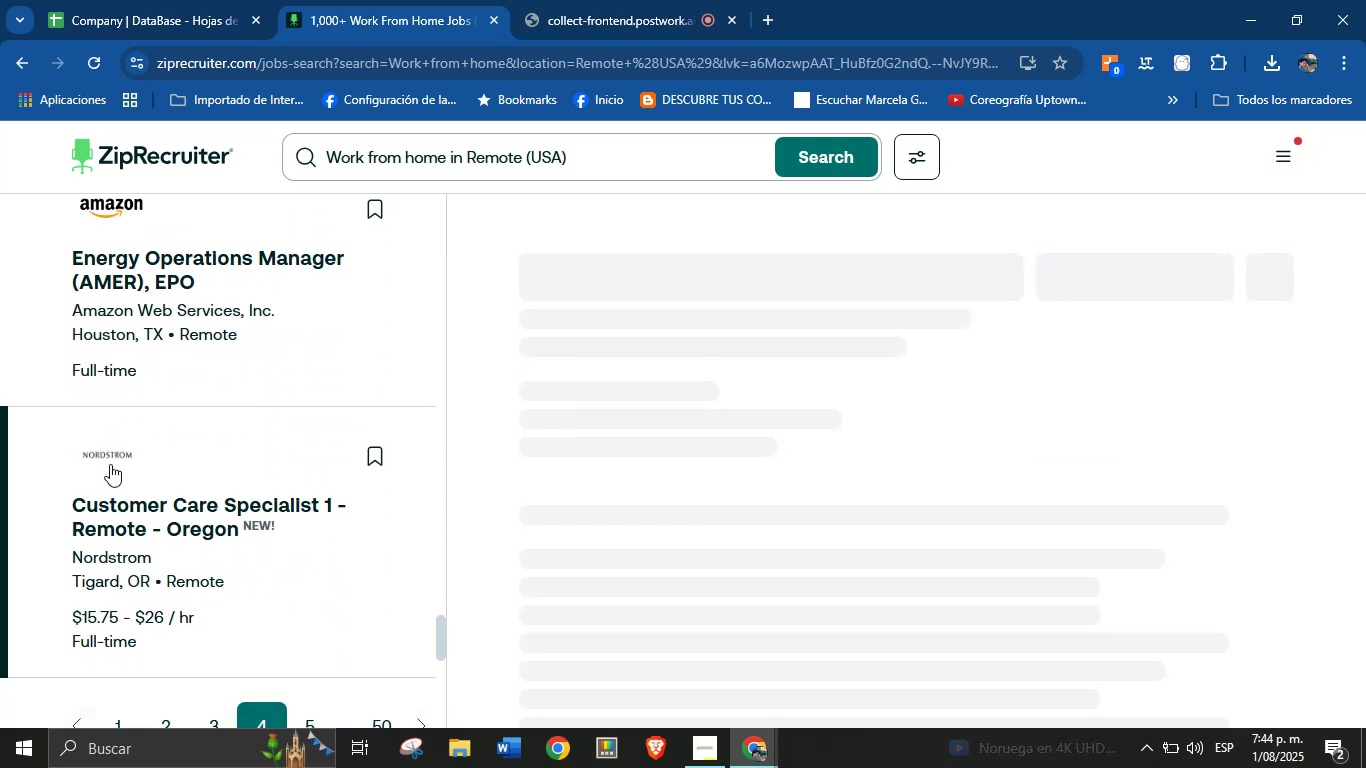 
scroll: coordinate [772, 461], scroll_direction: down, amount: 34.0
 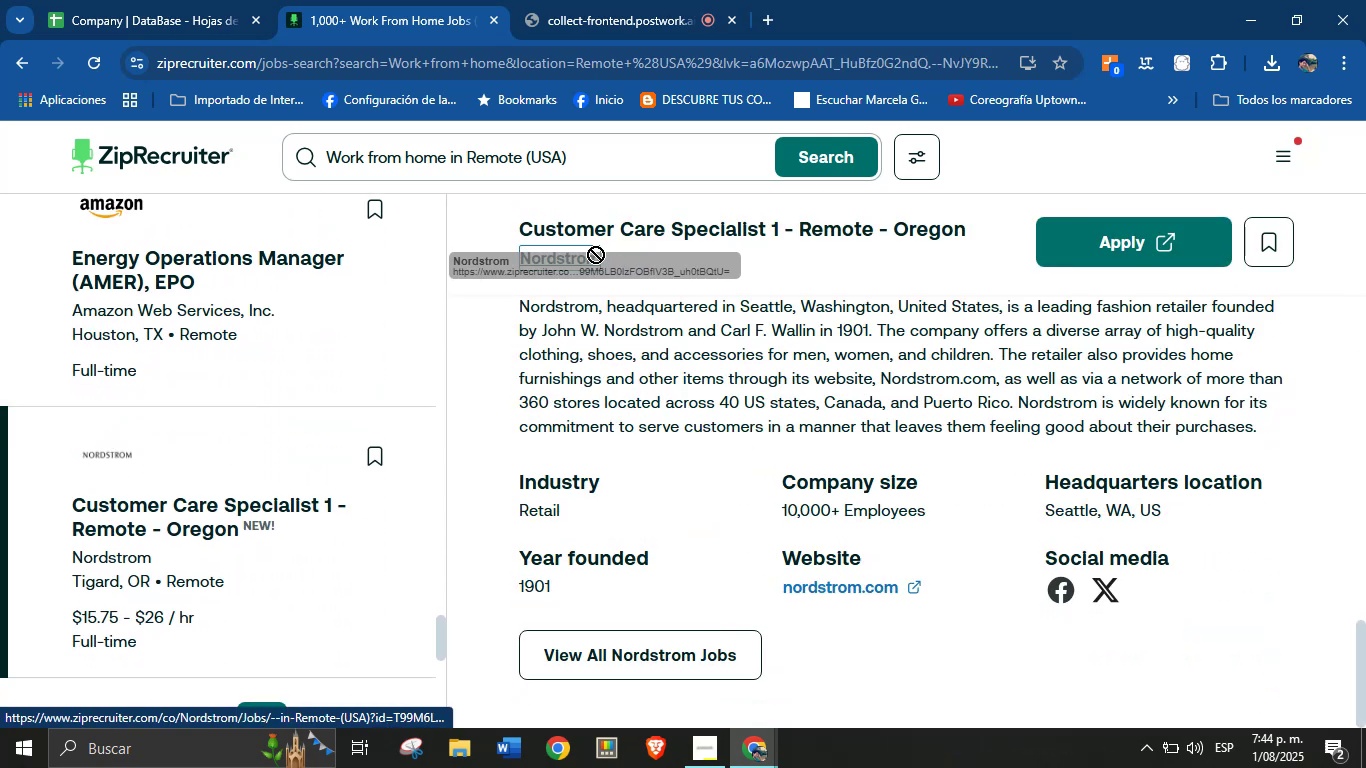 
left_click([545, 286])
 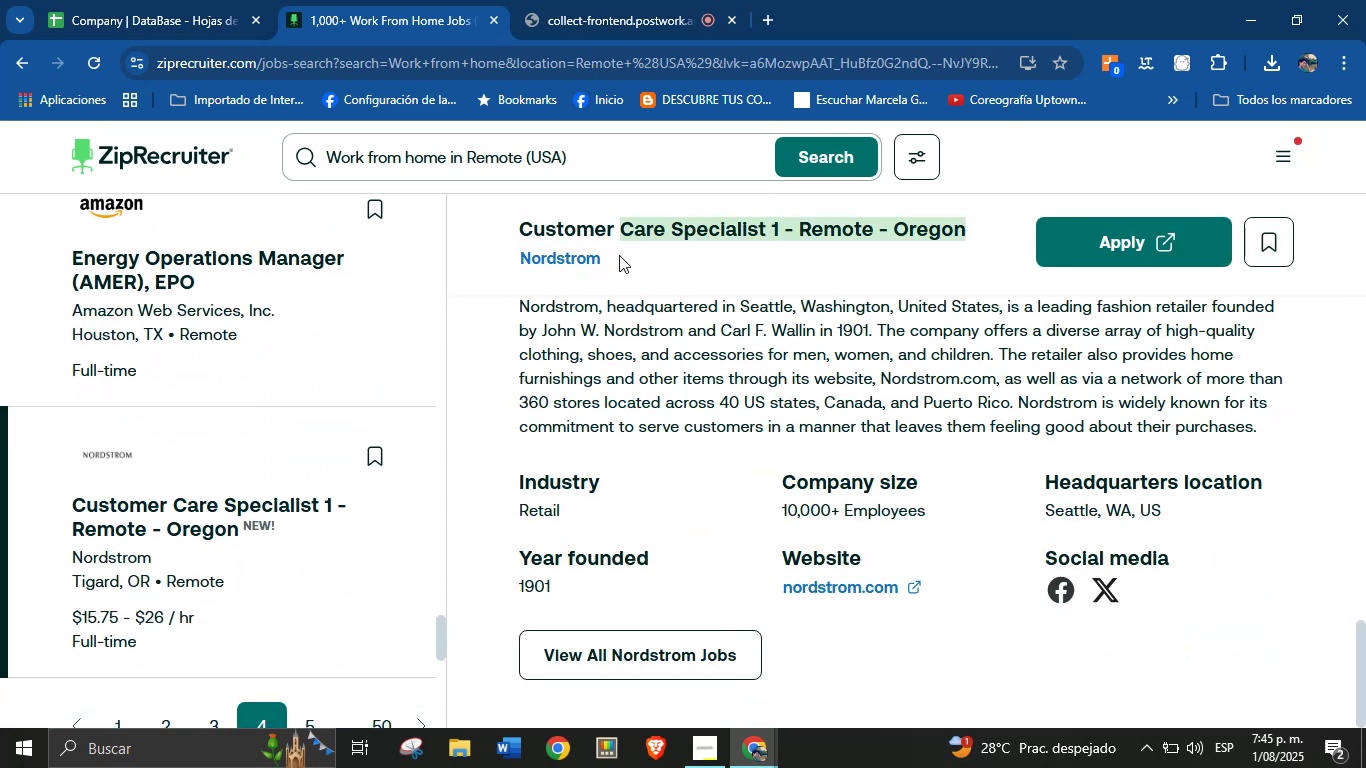 
left_click([613, 272])
 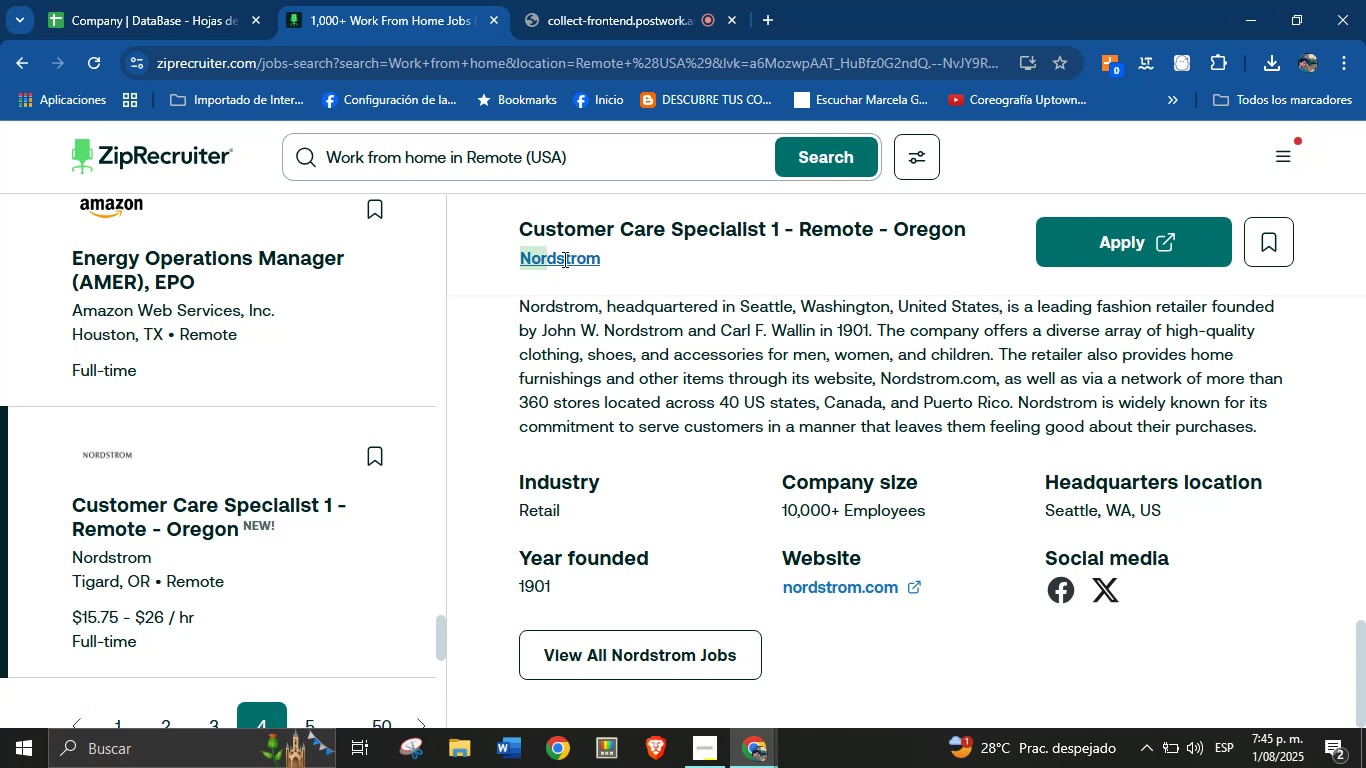 
key(Control+C)
 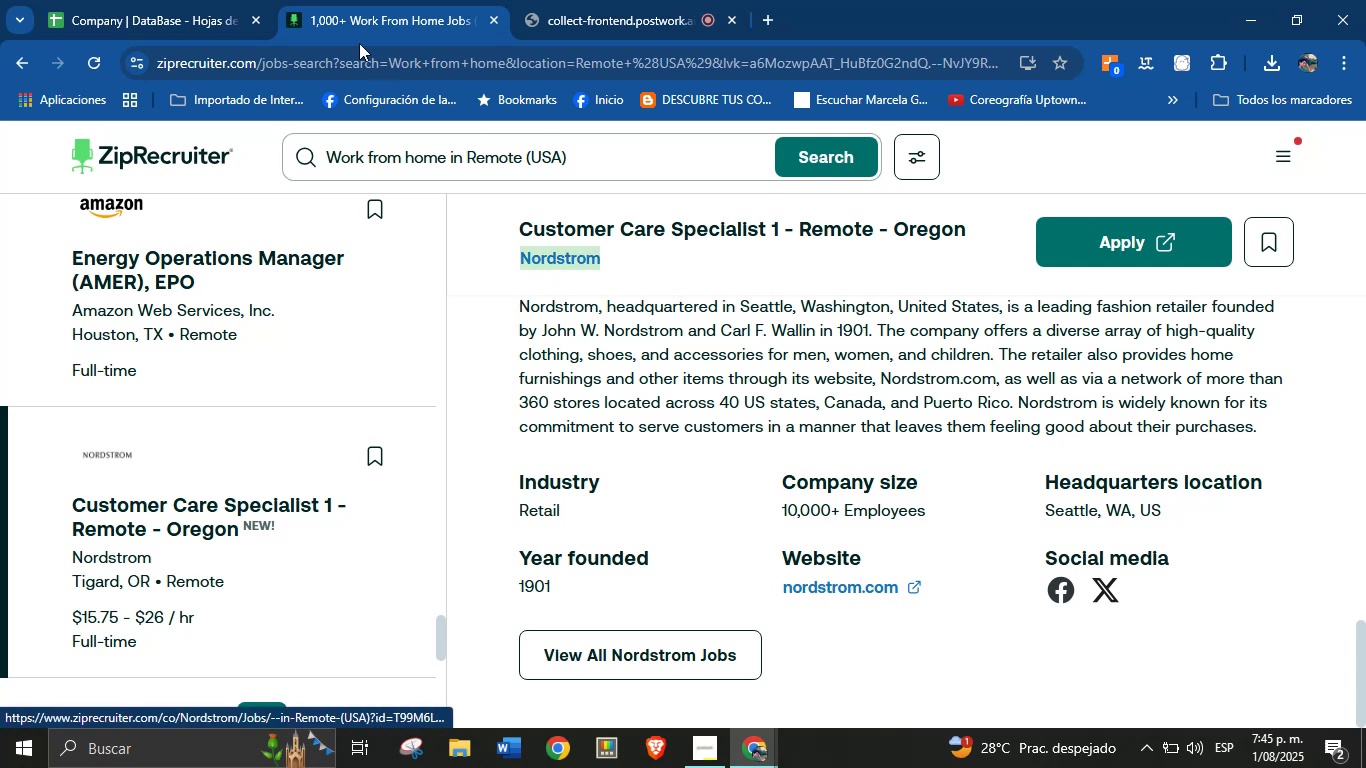 
left_click([173, 0])
 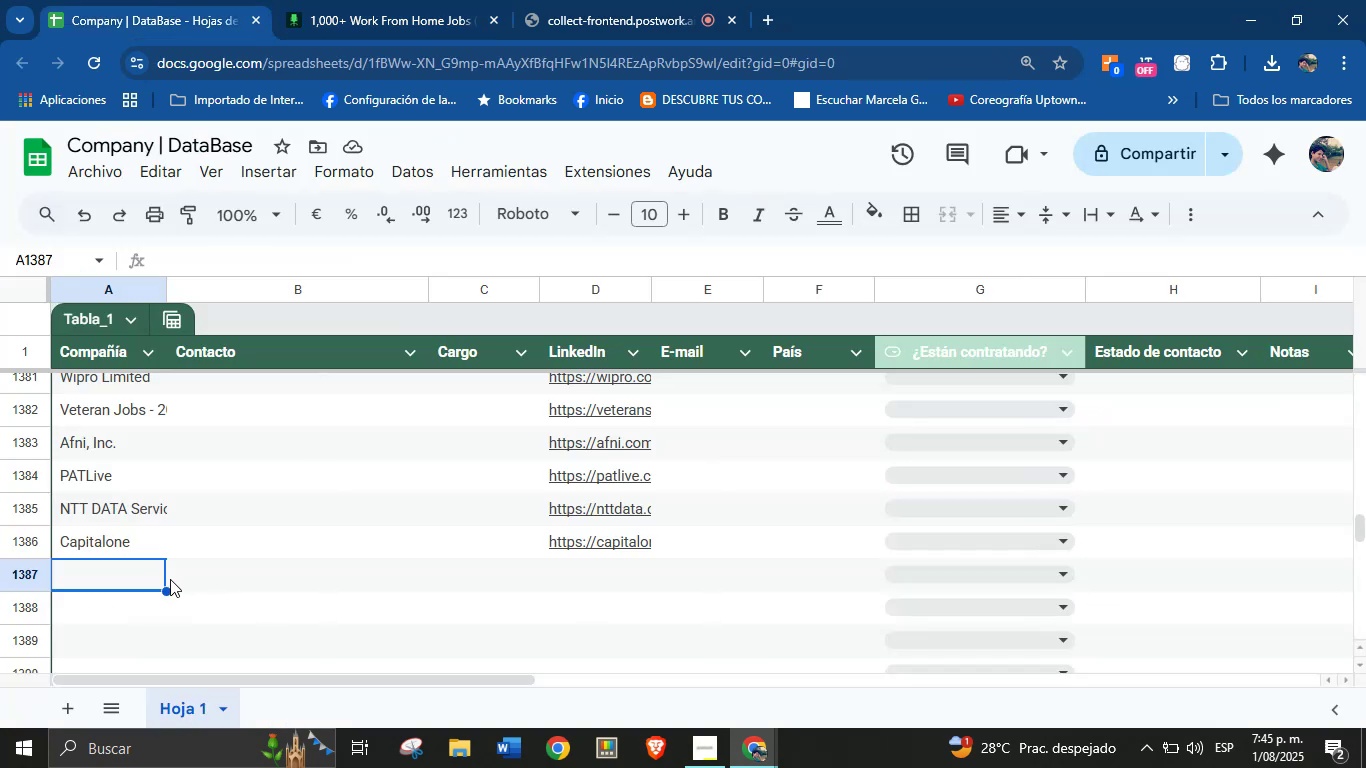 
key(Control+V)
 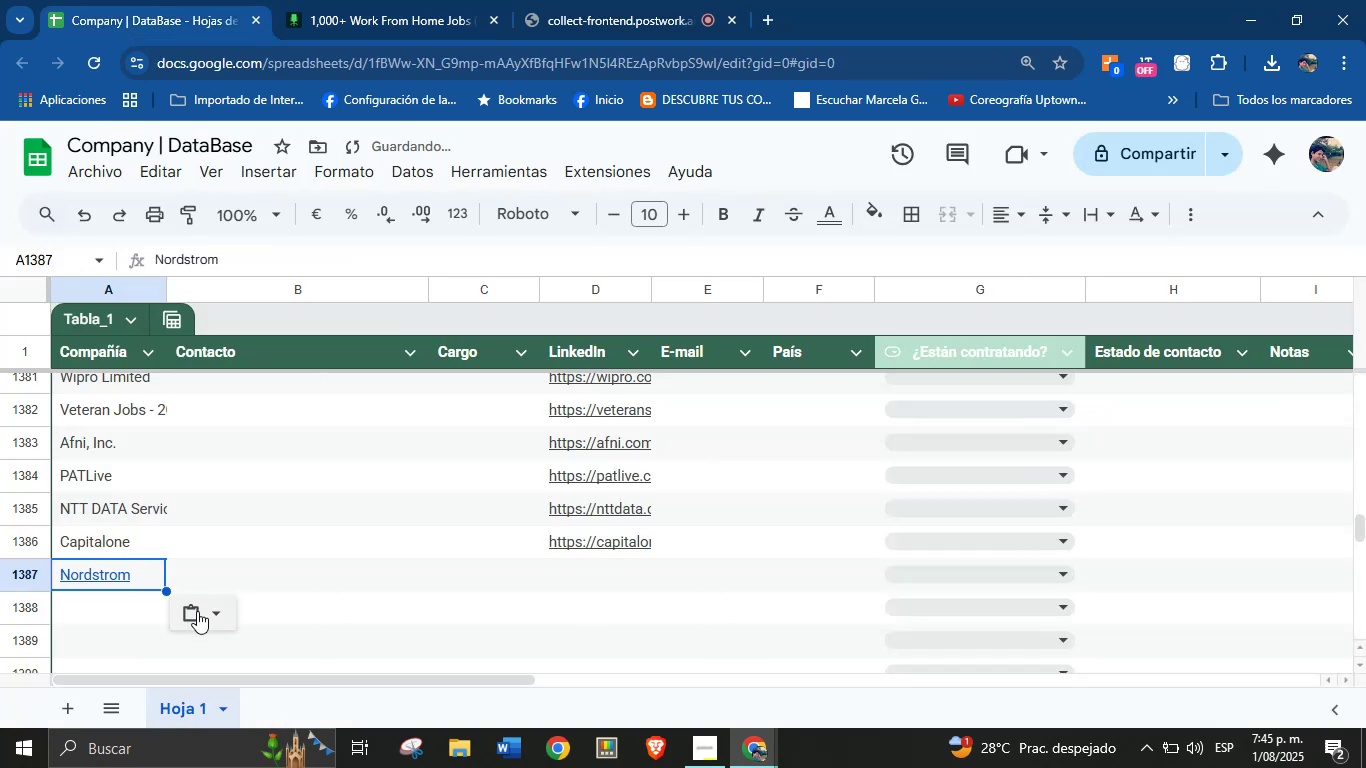 
left_click([220, 613])
 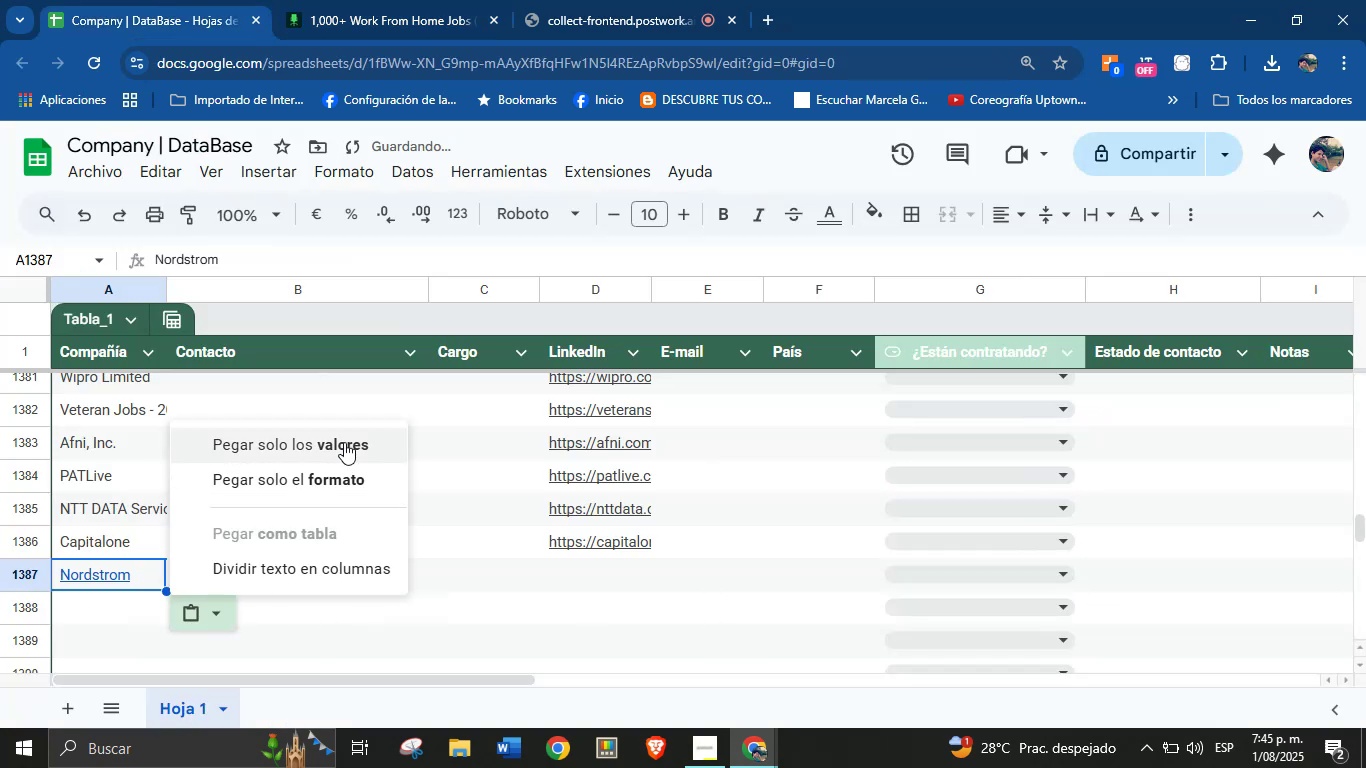 
left_click([344, 442])
 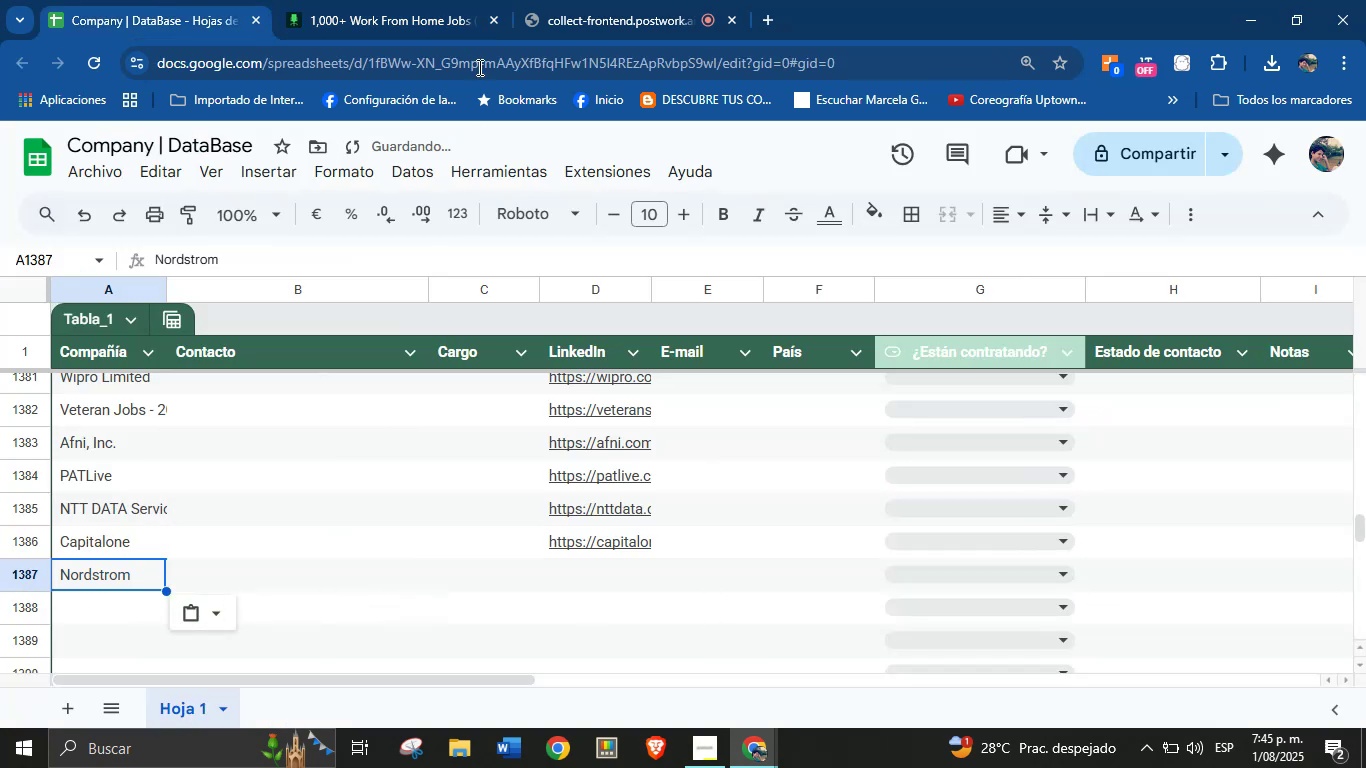 
left_click([457, 0])
 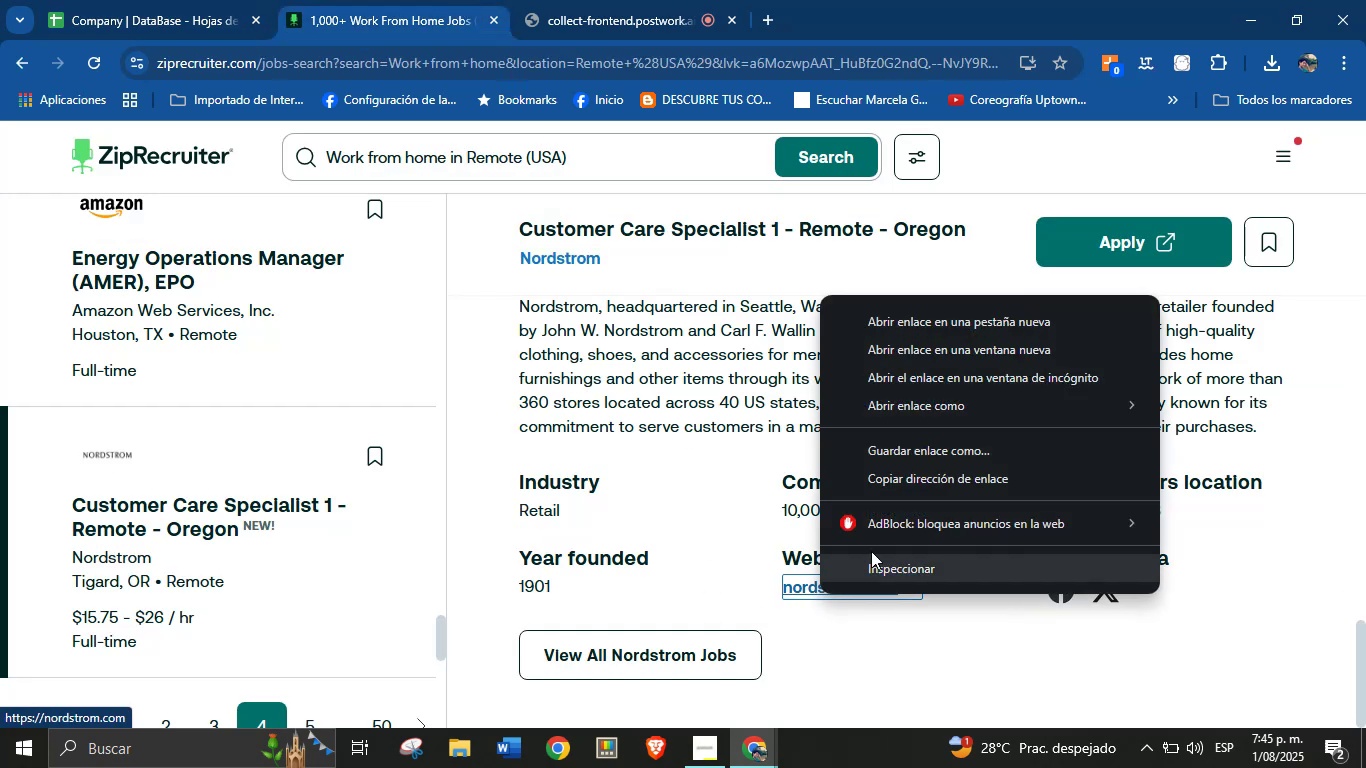 
left_click([926, 488])
 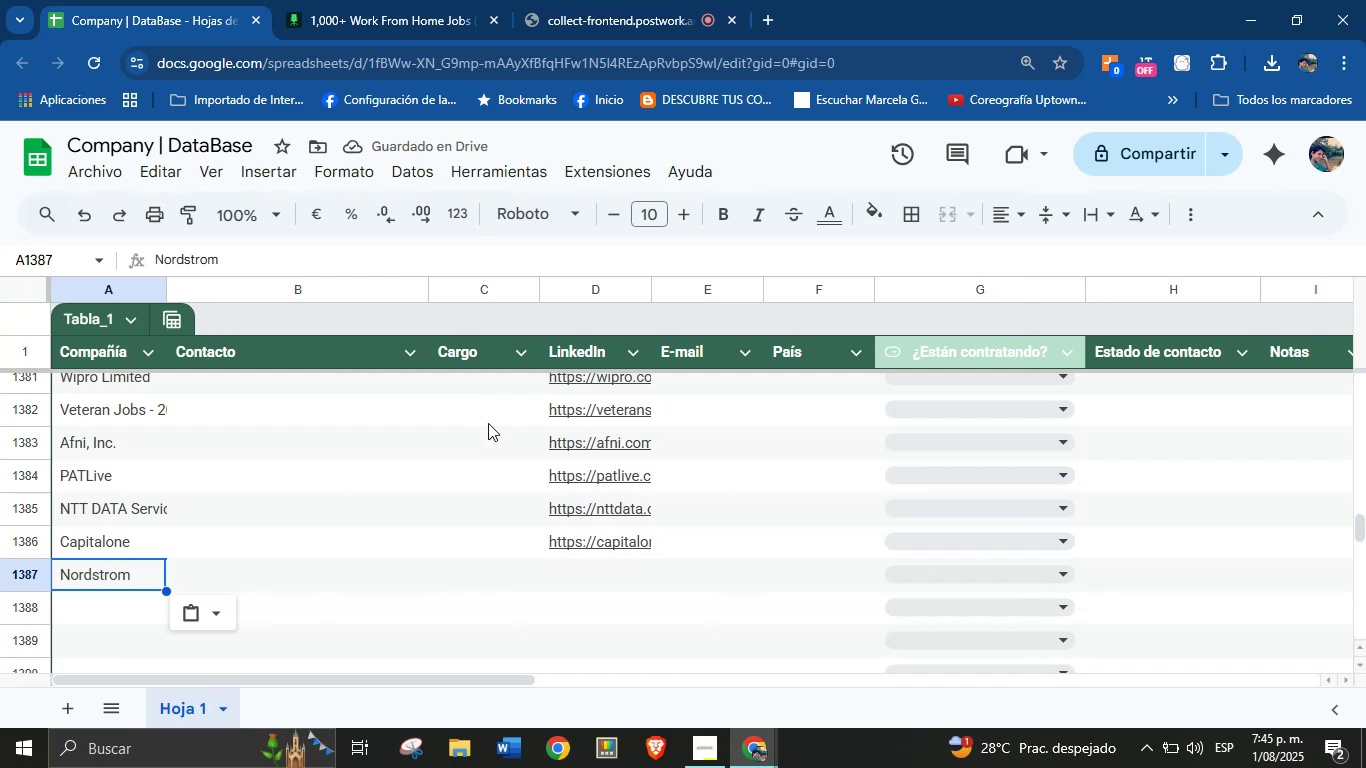 
left_click([570, 575])
 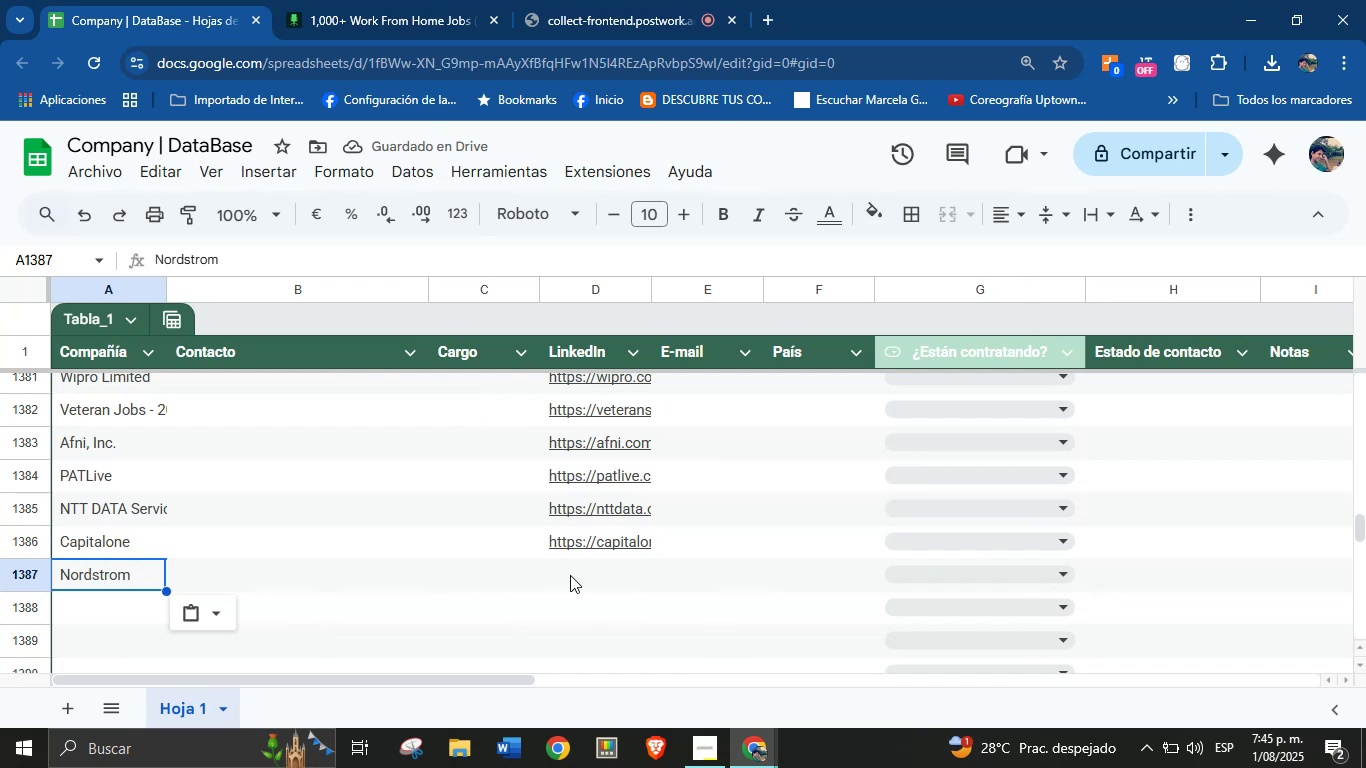 
key(Control+V)
 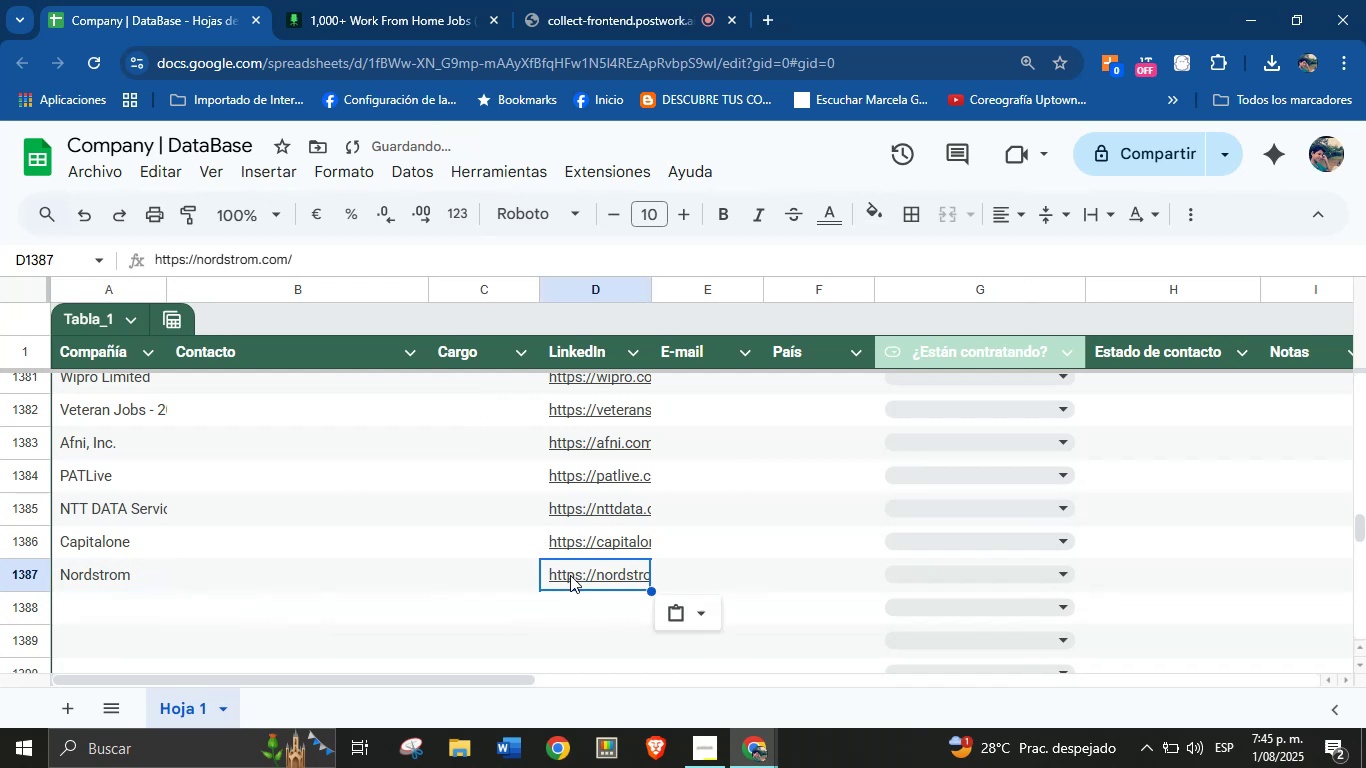 
scroll: coordinate [570, 575], scroll_direction: down, amount: 1.0
 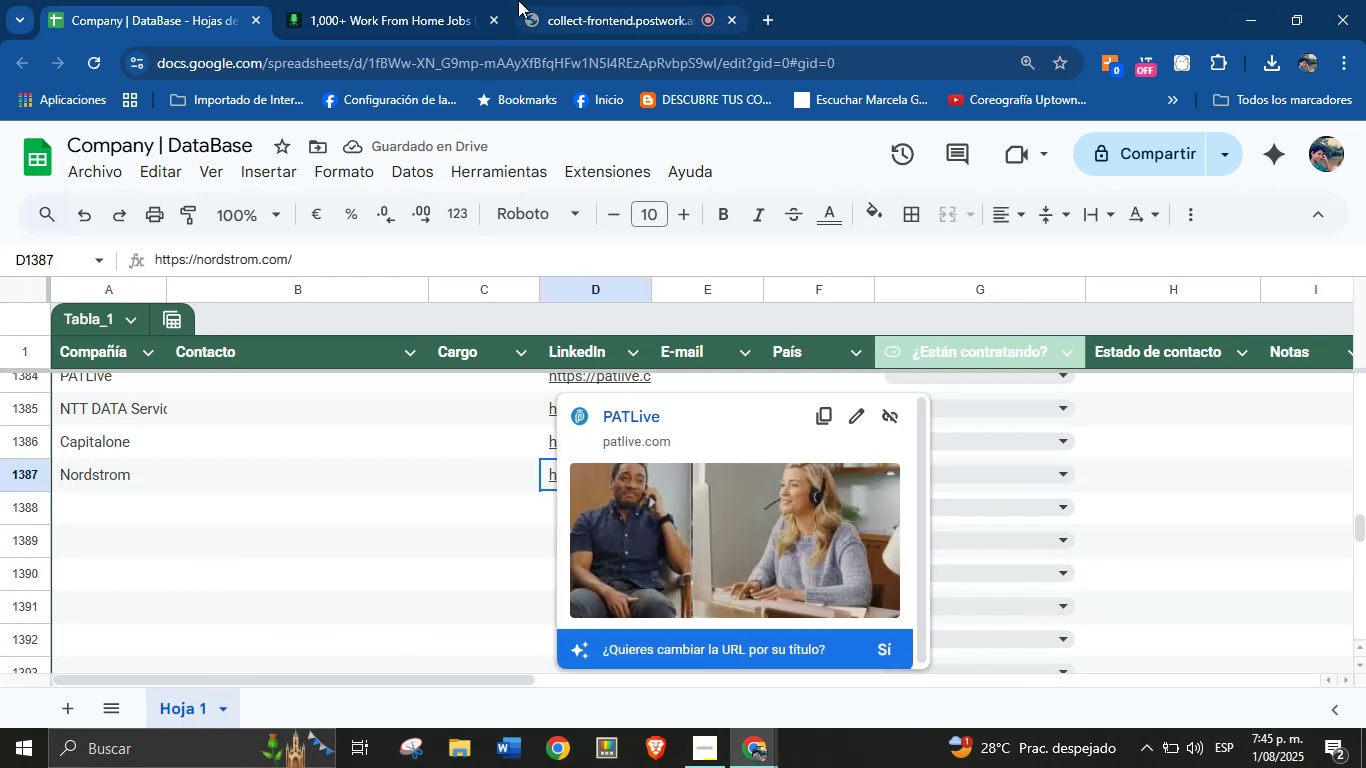 
wait(6.34)
 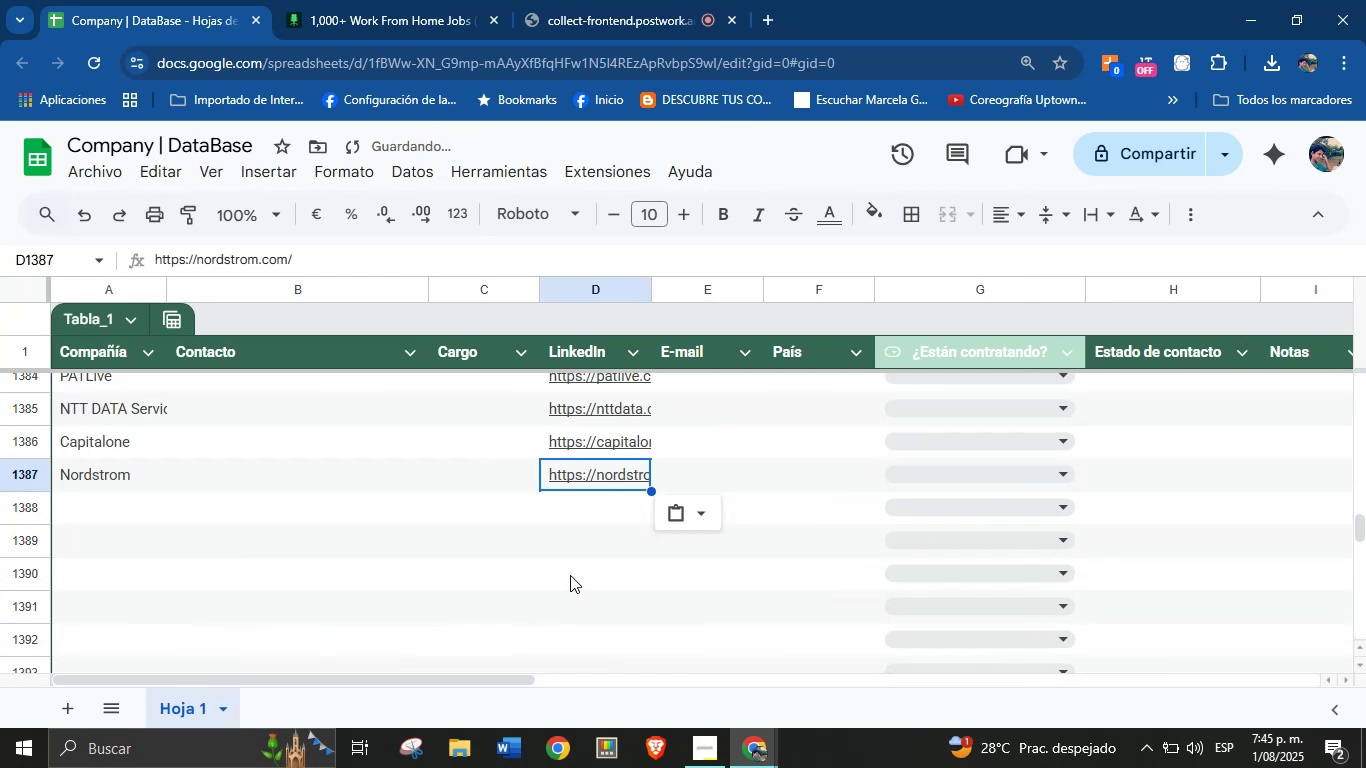 
left_click([380, 0])
 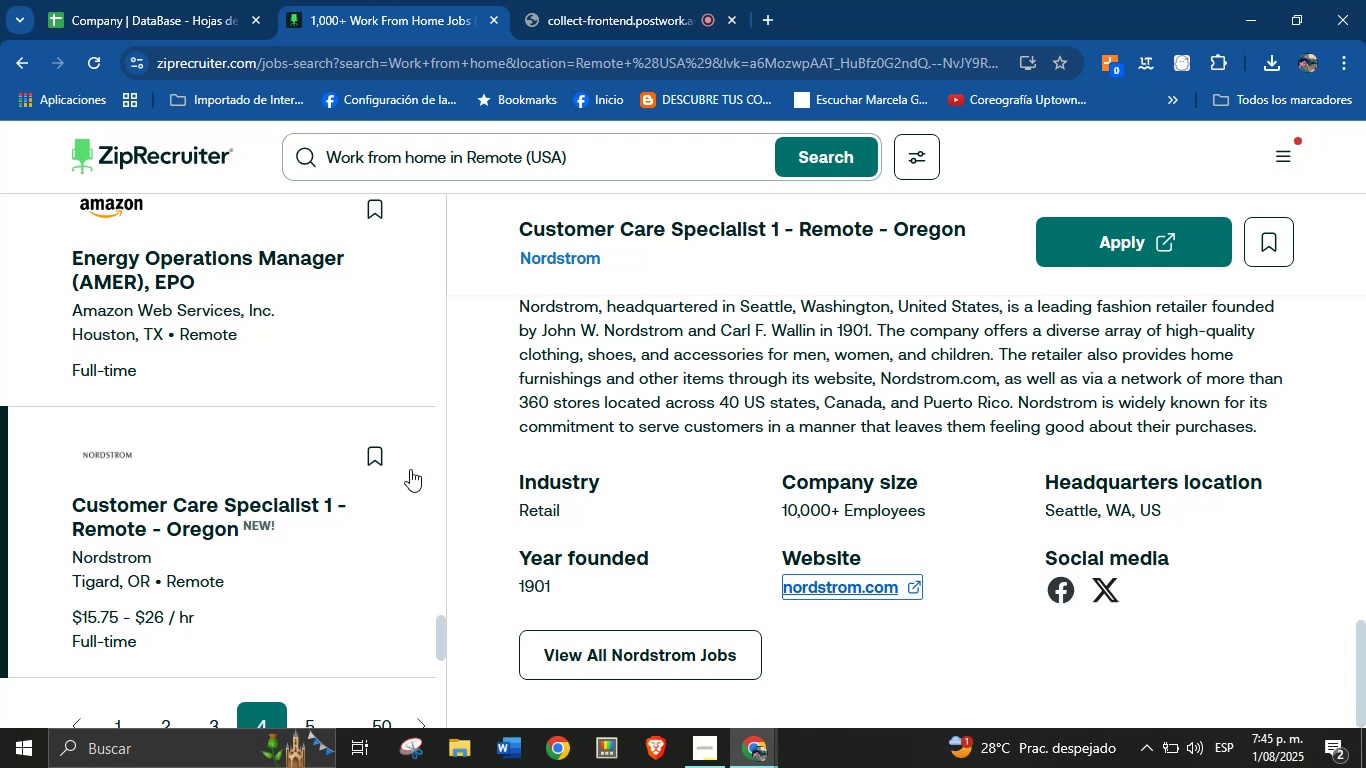 
scroll: coordinate [145, 514], scroll_direction: down, amount: 1.0
 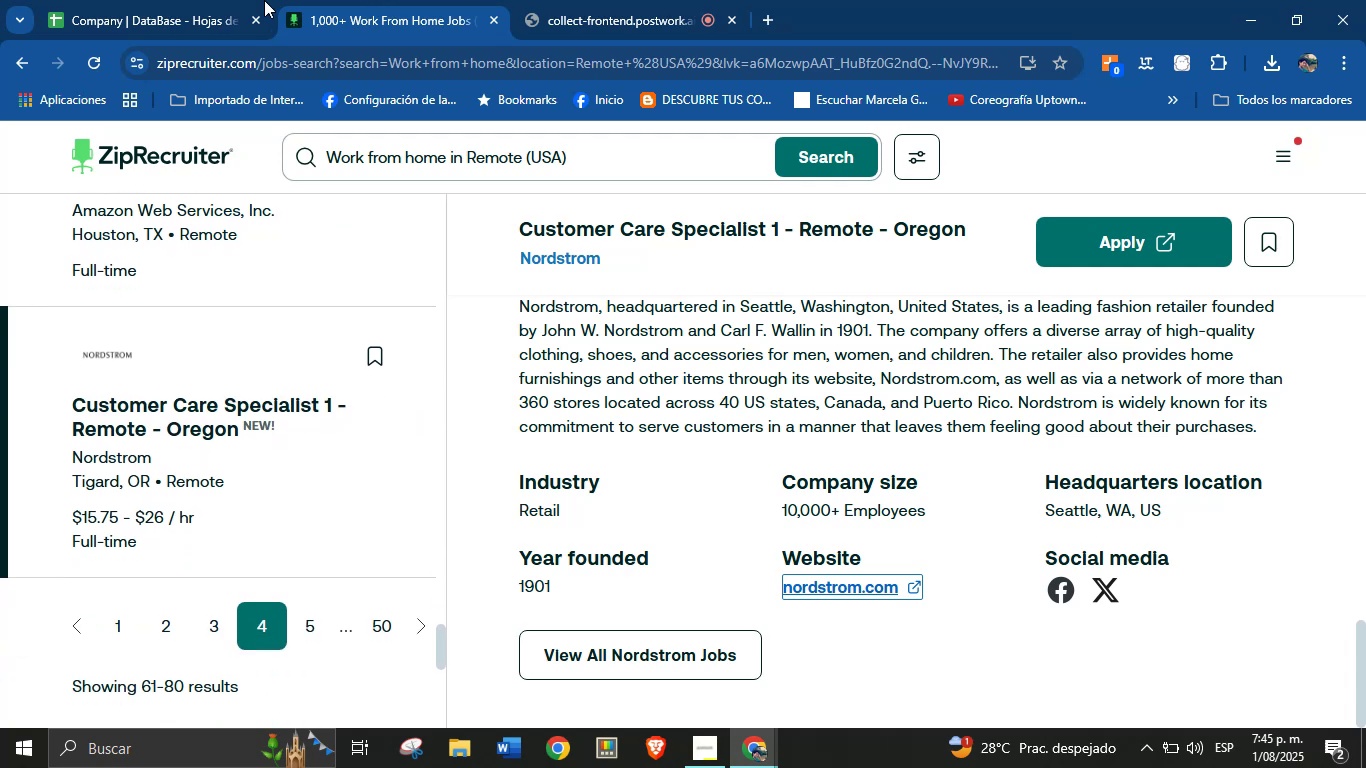 
left_click([194, 0])
 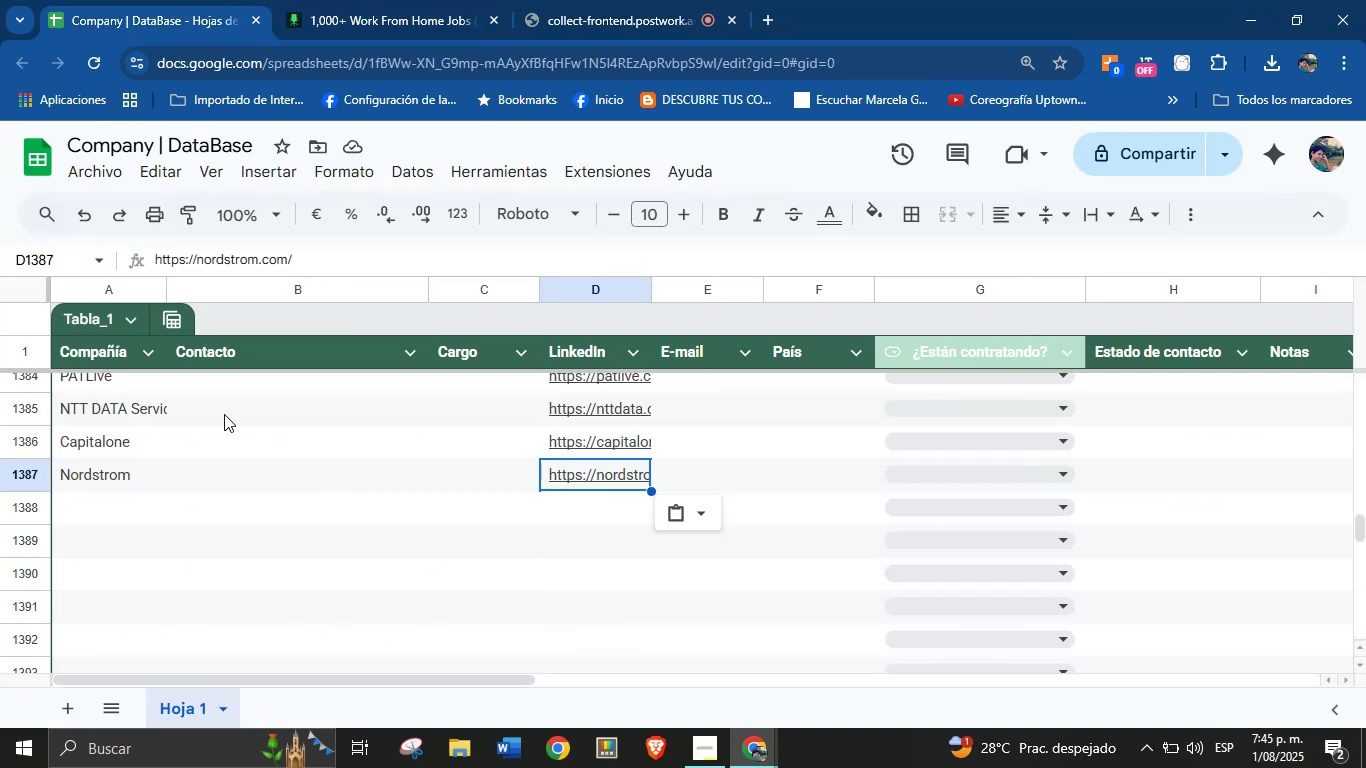 
left_click([107, 510])
 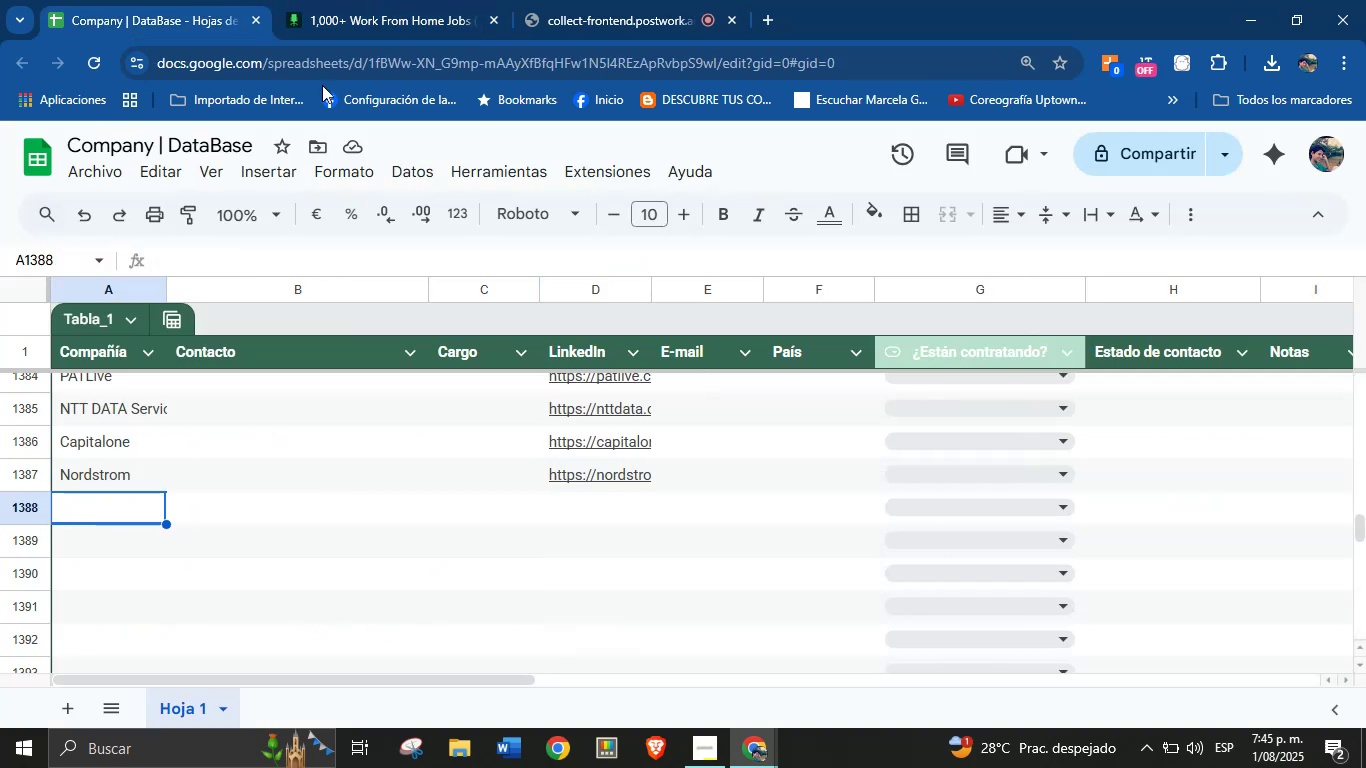 
left_click([430, 0])
 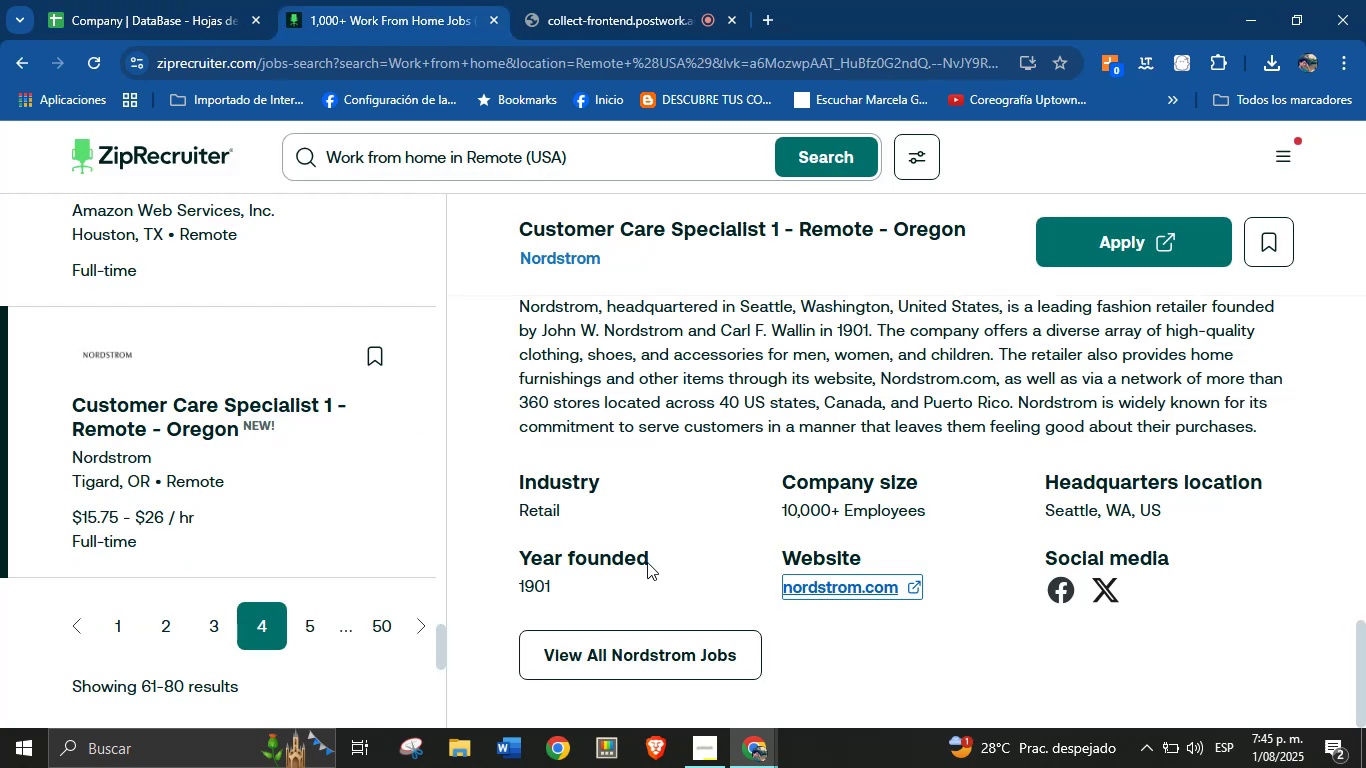 
scroll: coordinate [307, 535], scroll_direction: down, amount: 1.0
 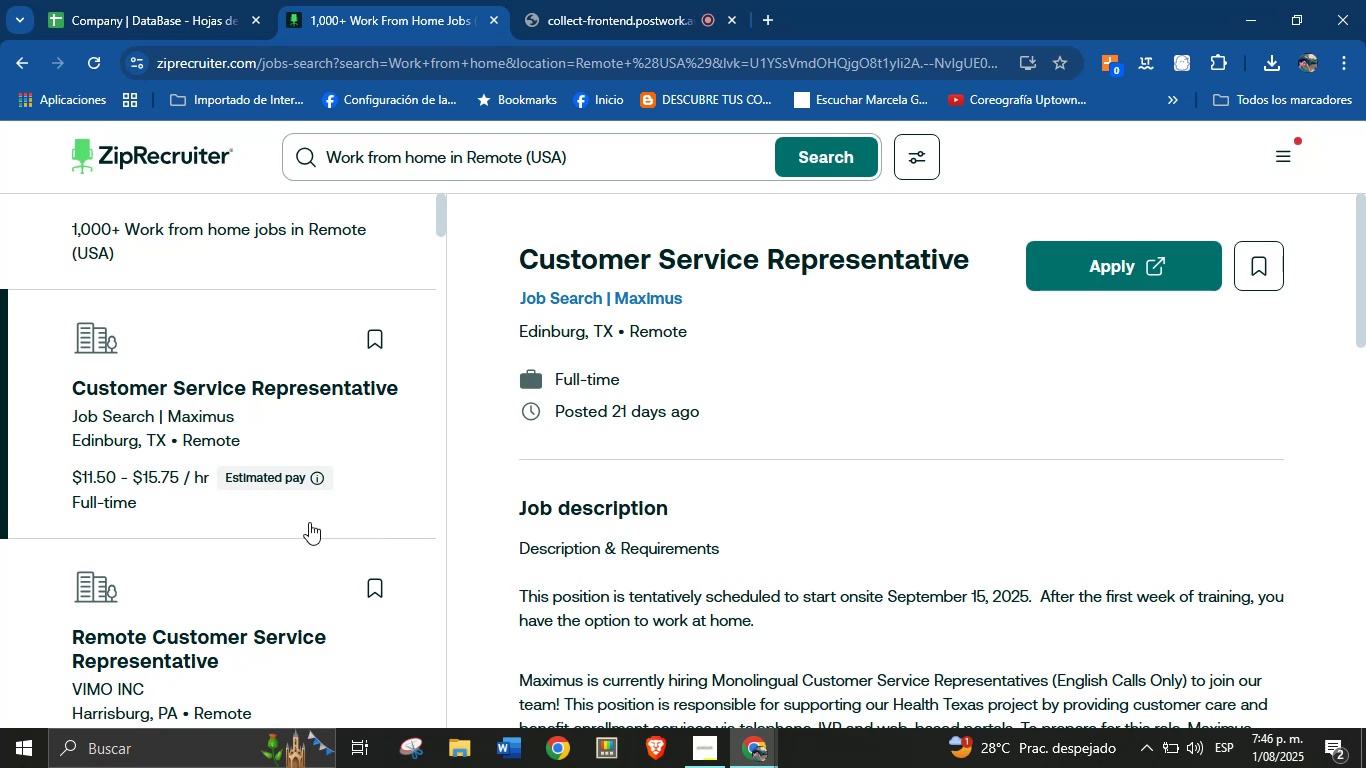 
wait(52.65)
 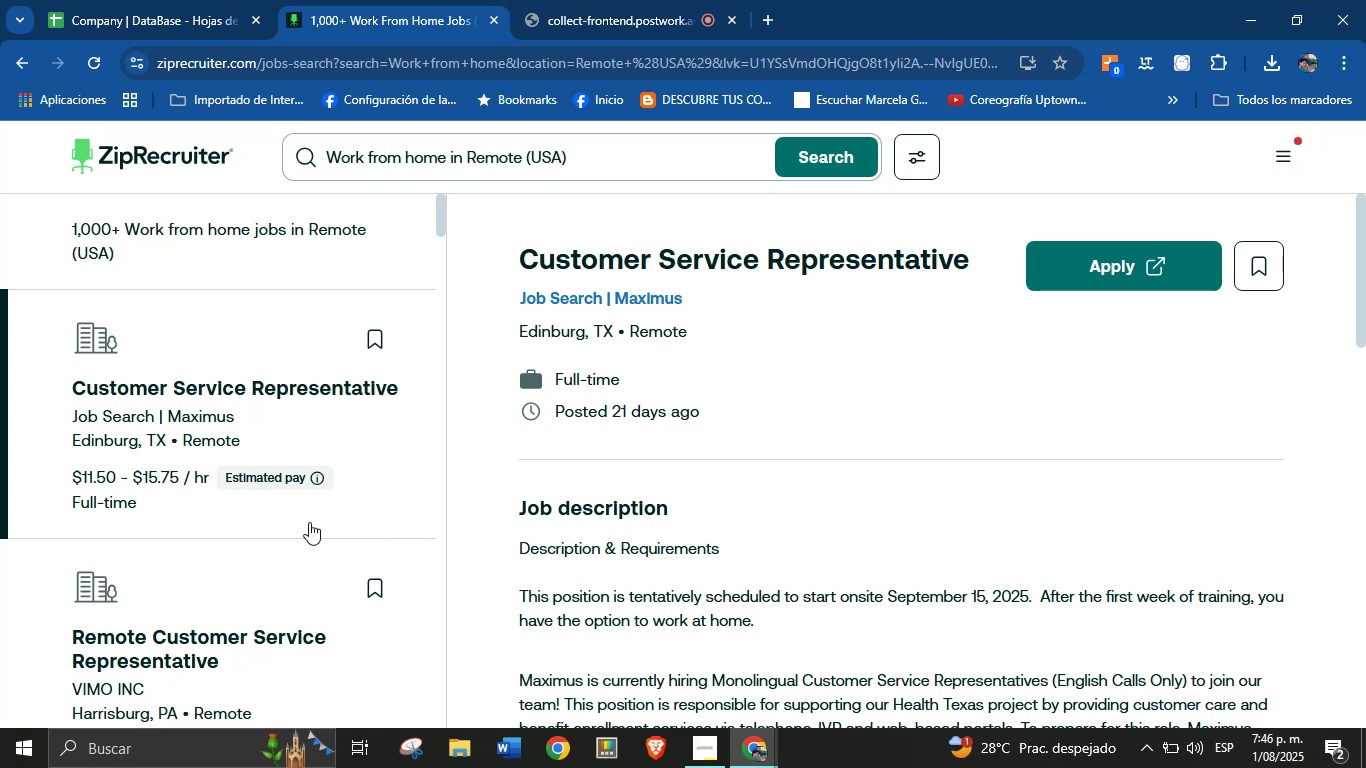 
scroll: coordinate [789, 386], scroll_direction: down, amount: 29.0
 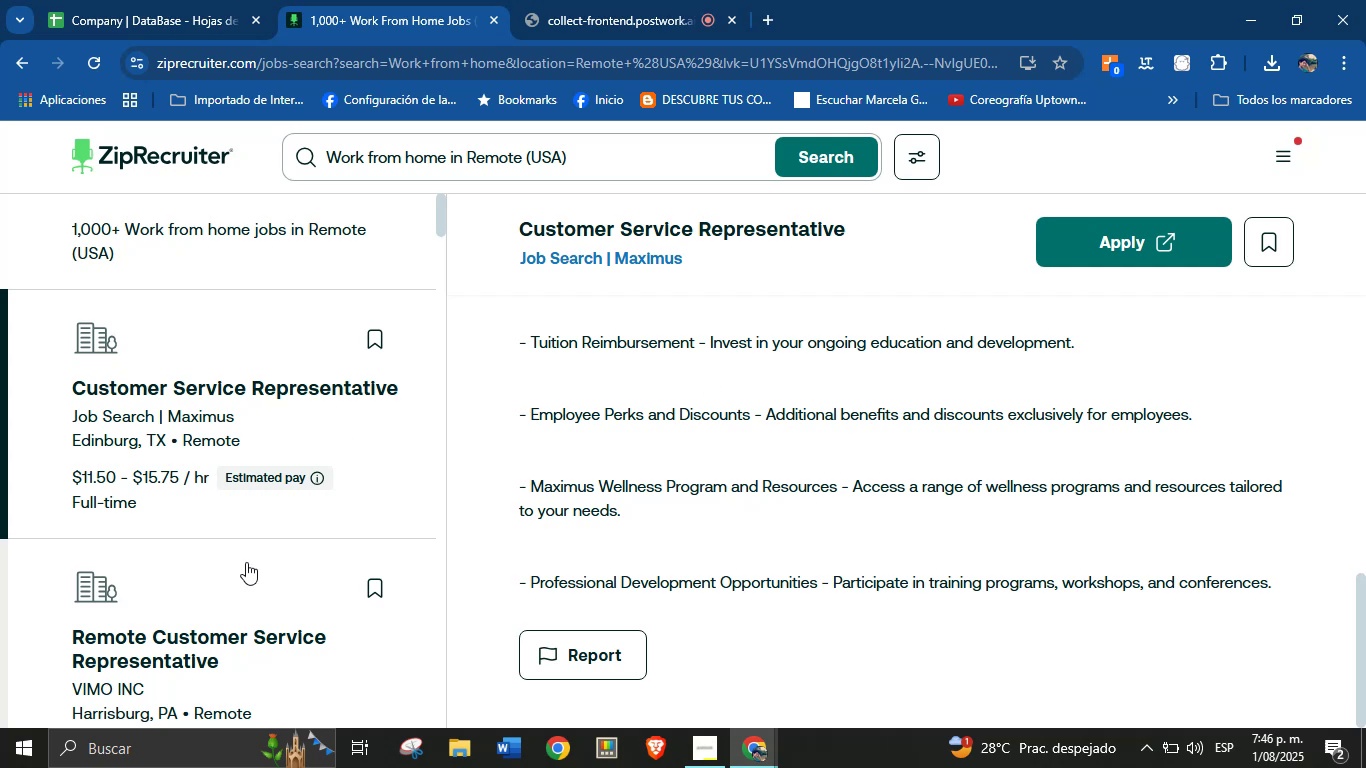 
left_click([101, 597])
 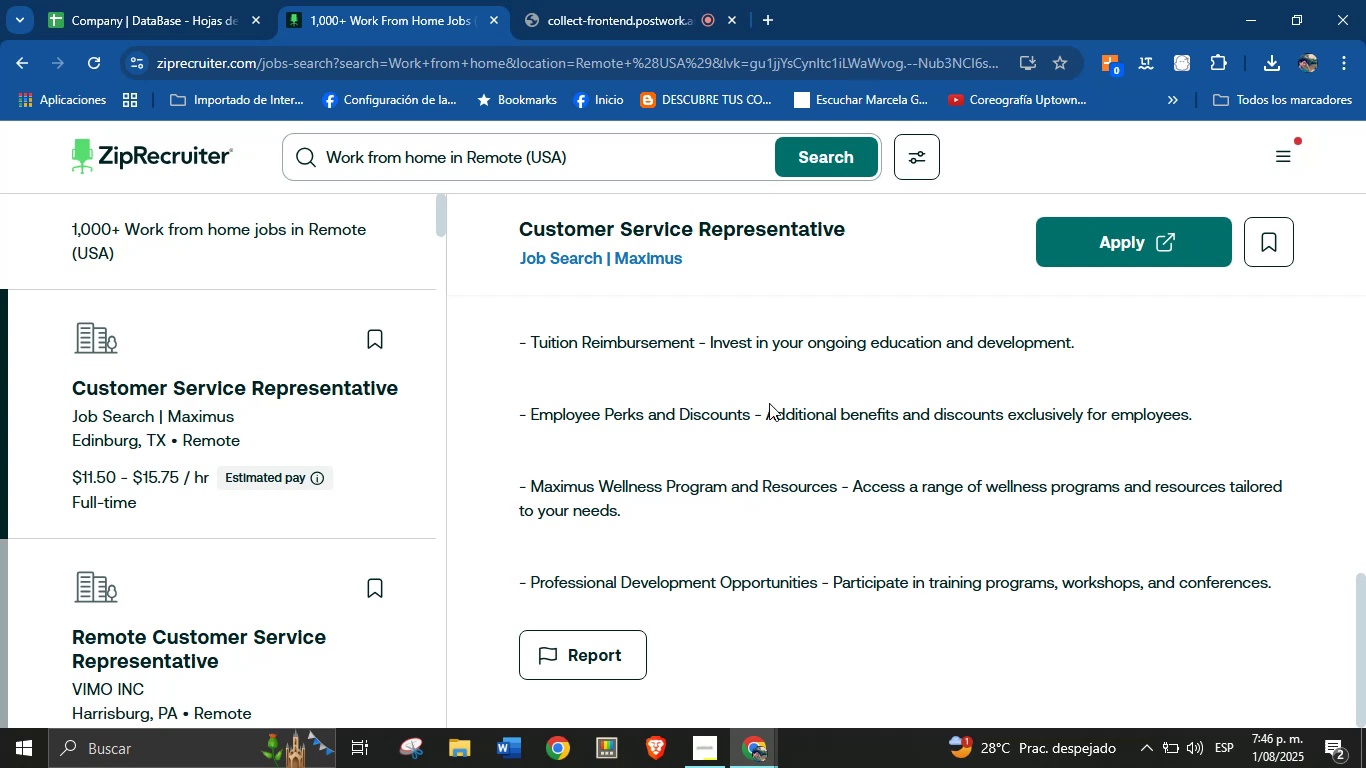 
scroll: coordinate [746, 428], scroll_direction: down, amount: 82.0
 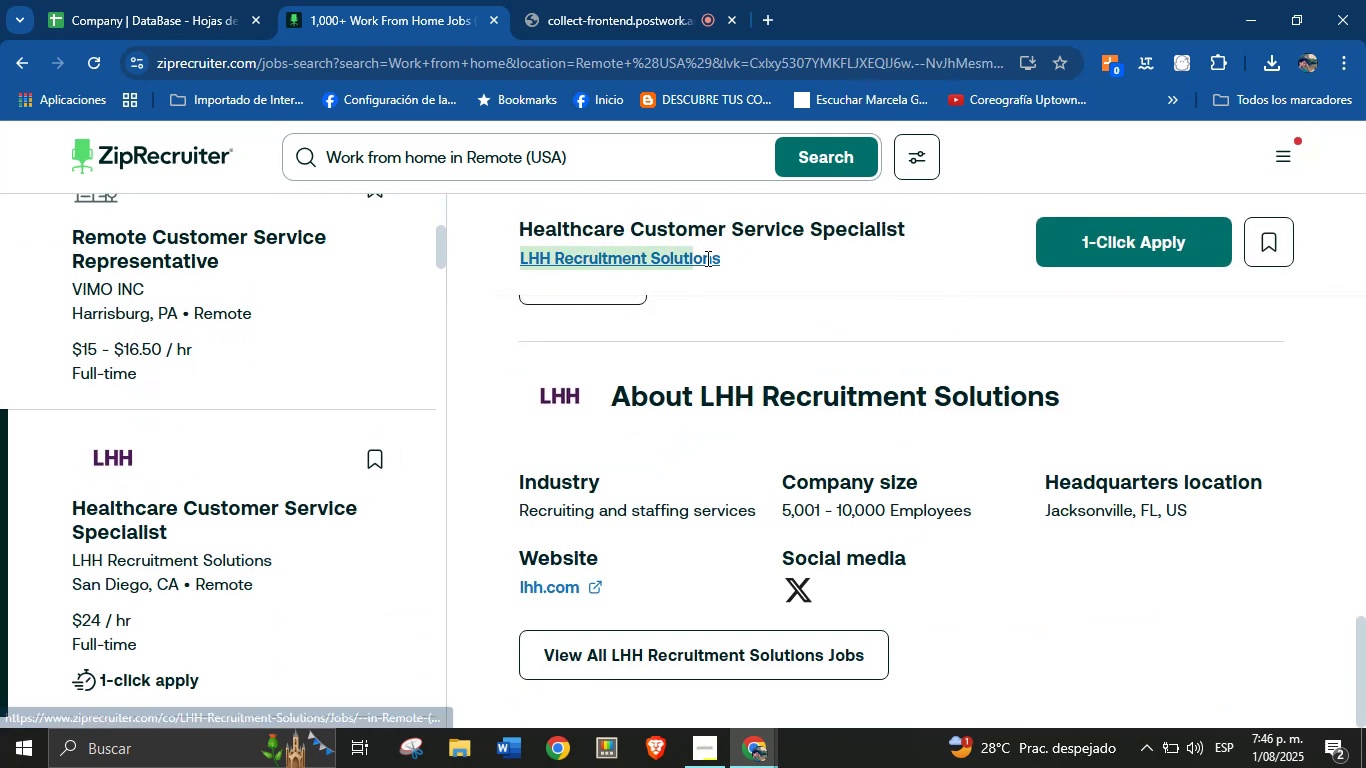 
key(Control+C)
 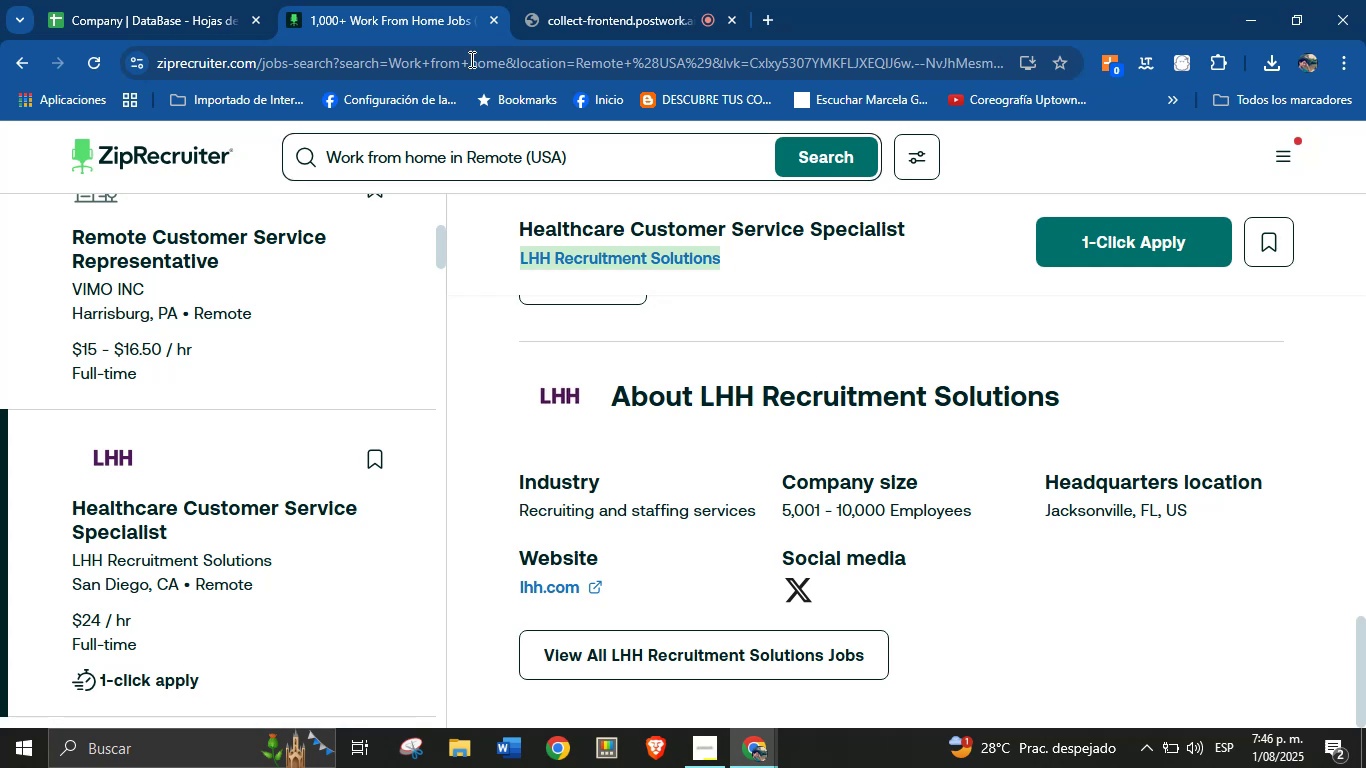 
left_click([97, 0])
 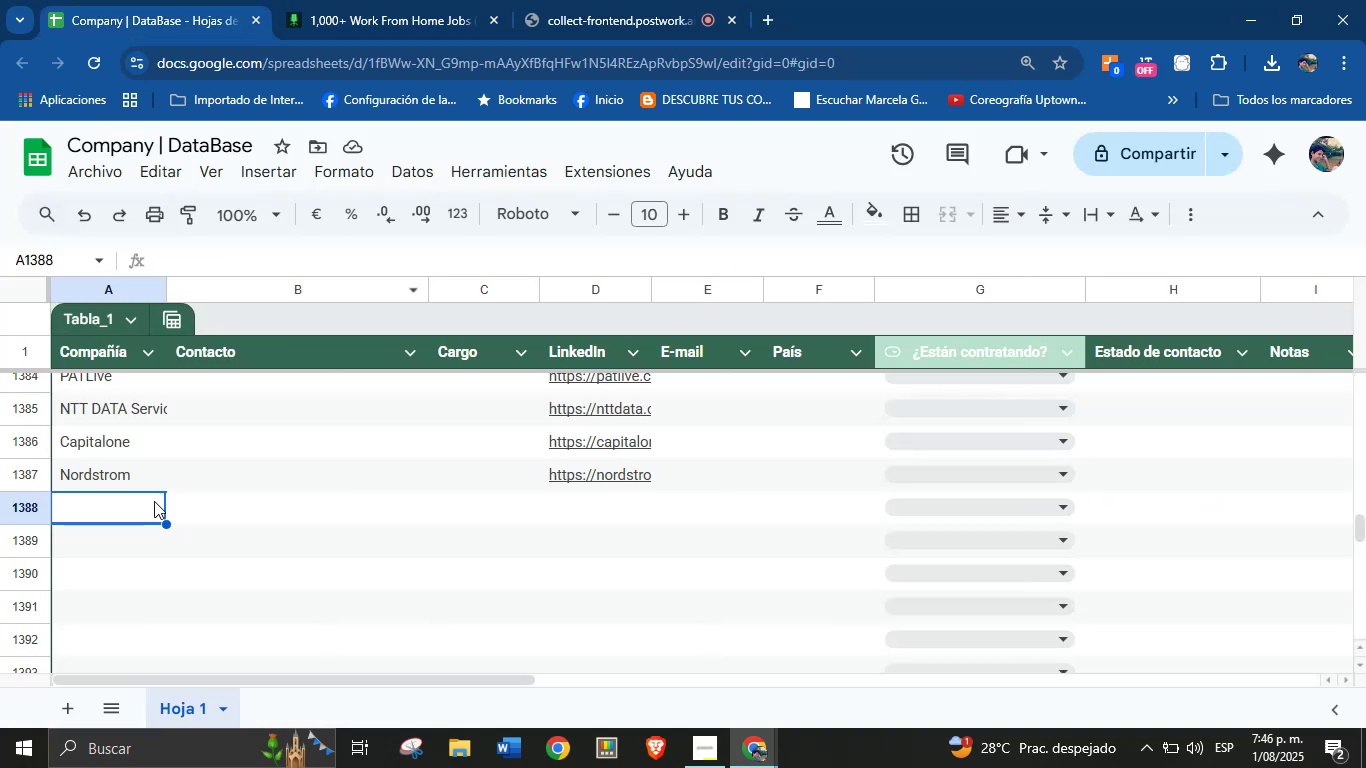 
left_click([107, 509])
 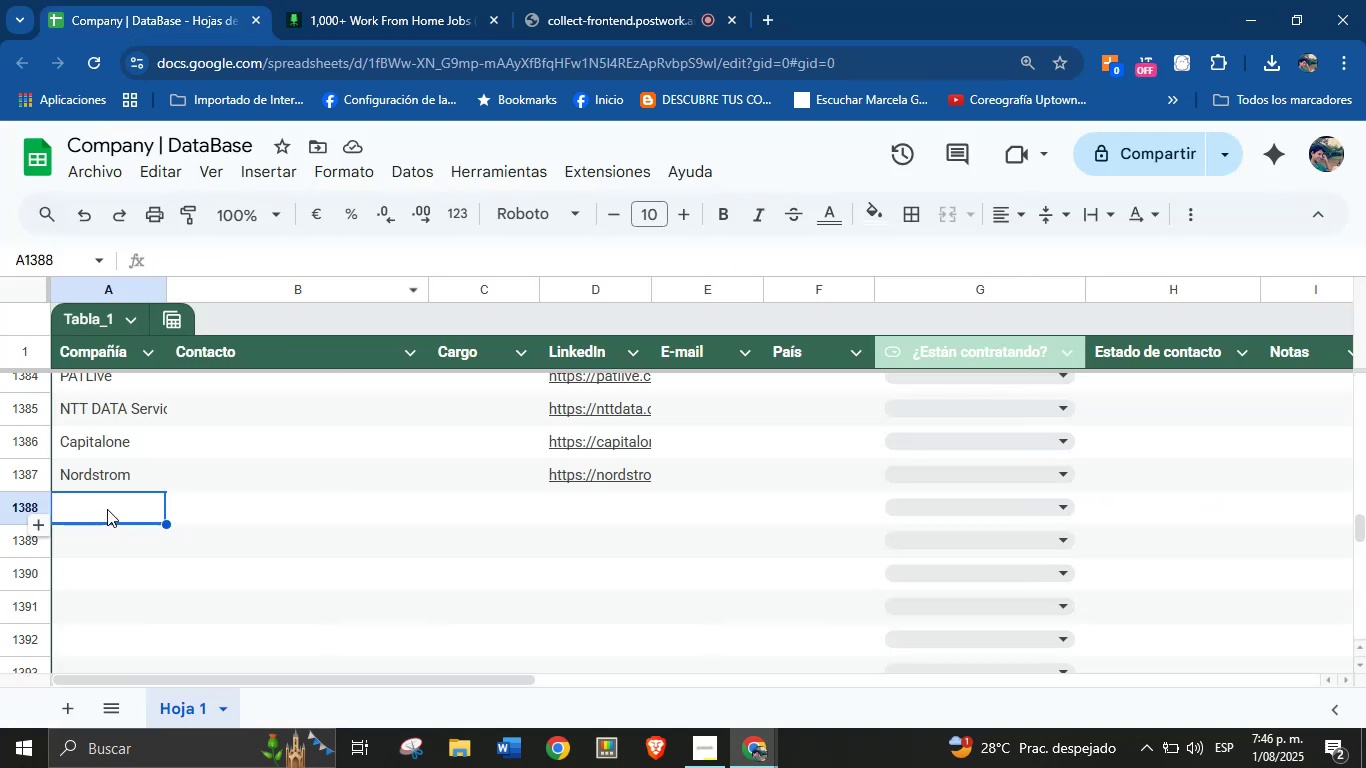 
key(Control+V)
 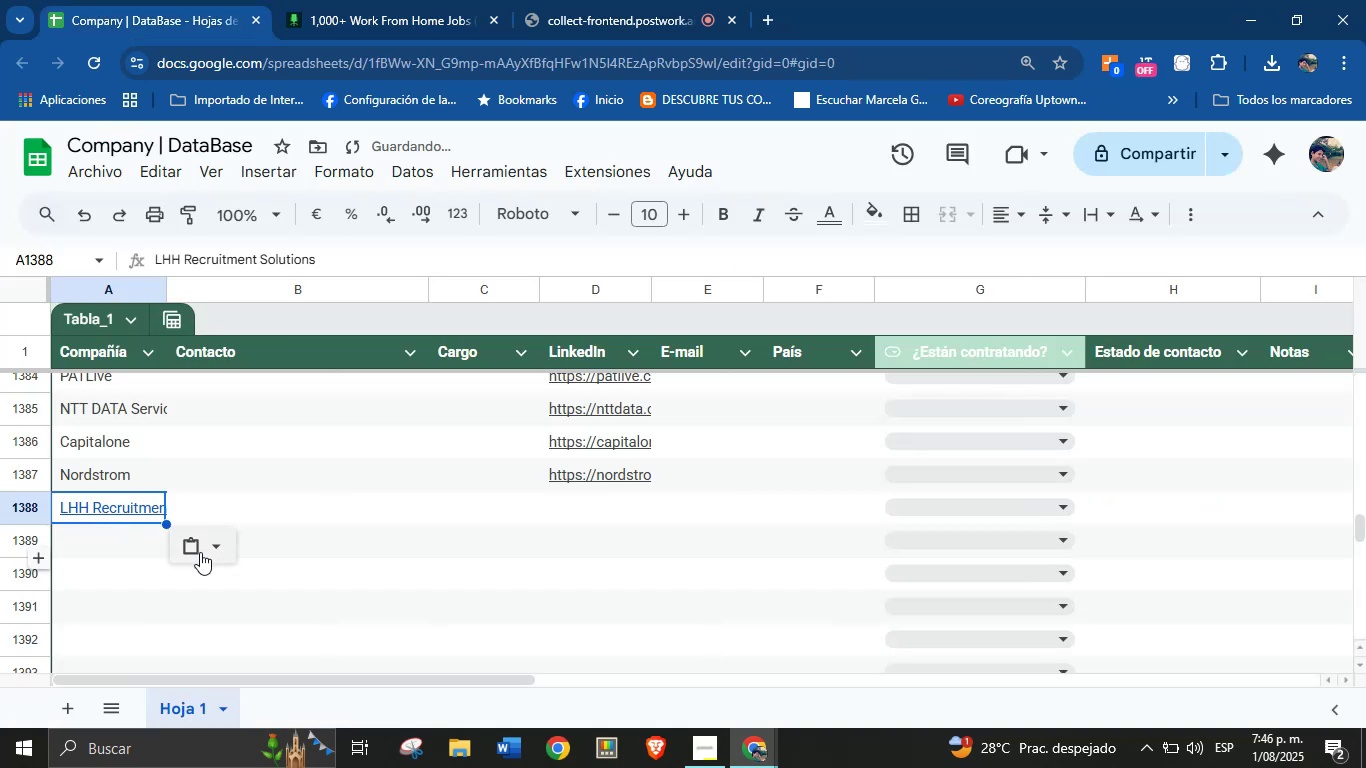 
left_click([217, 534])
 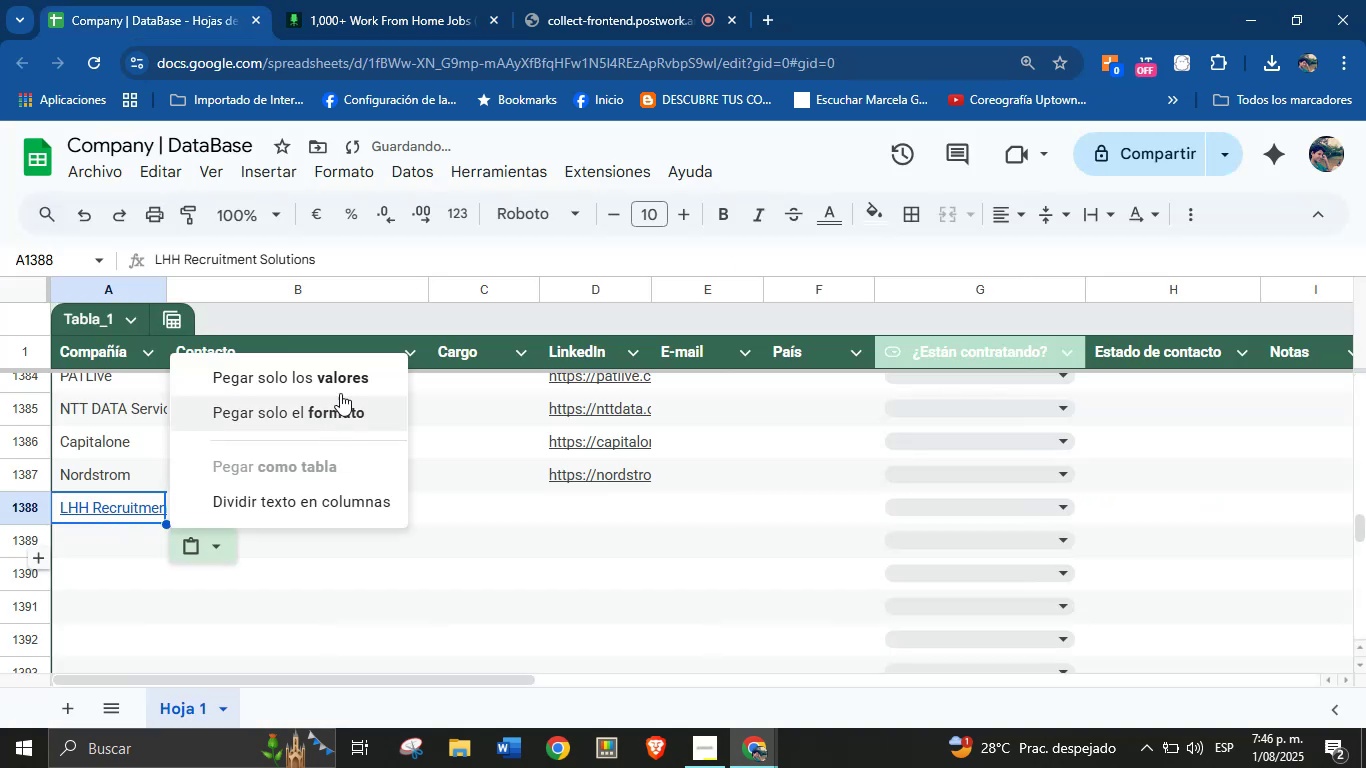 
left_click([342, 381])
 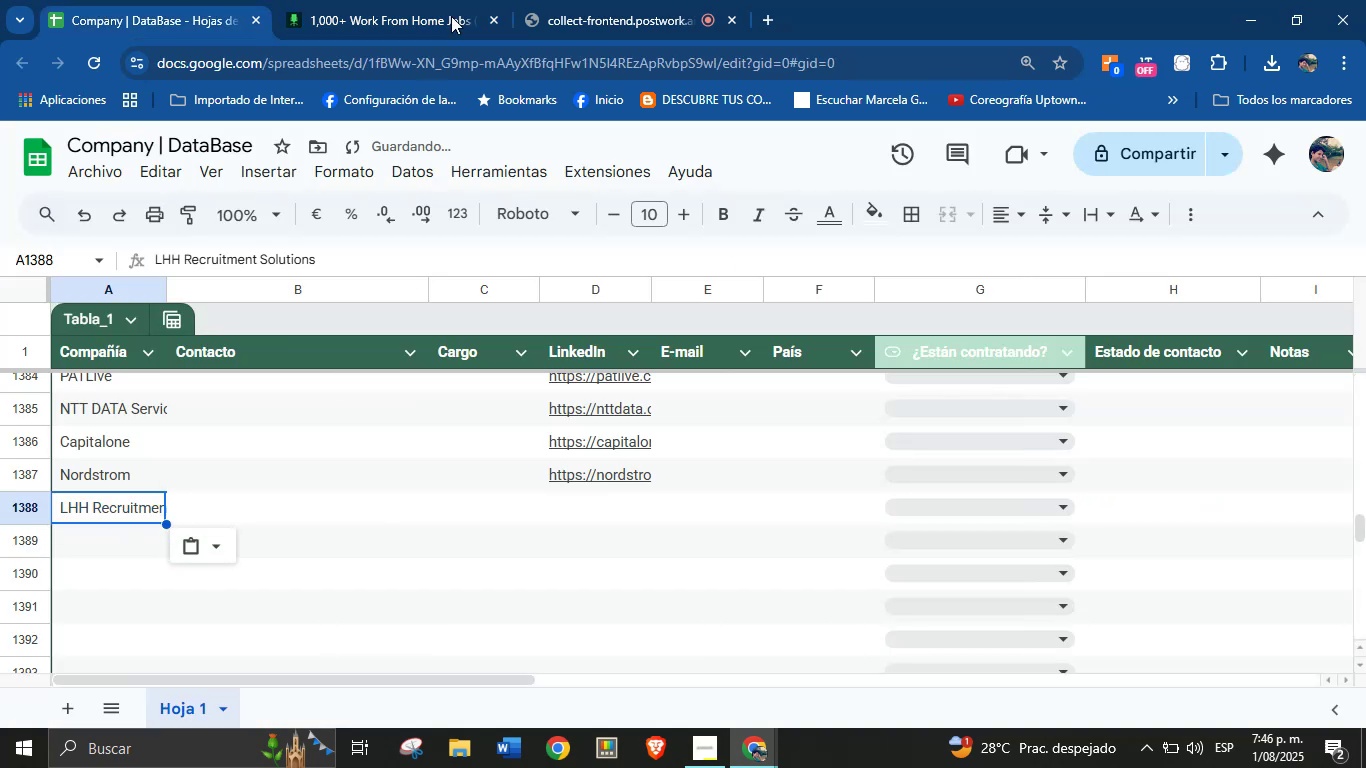 
left_click([472, 0])
 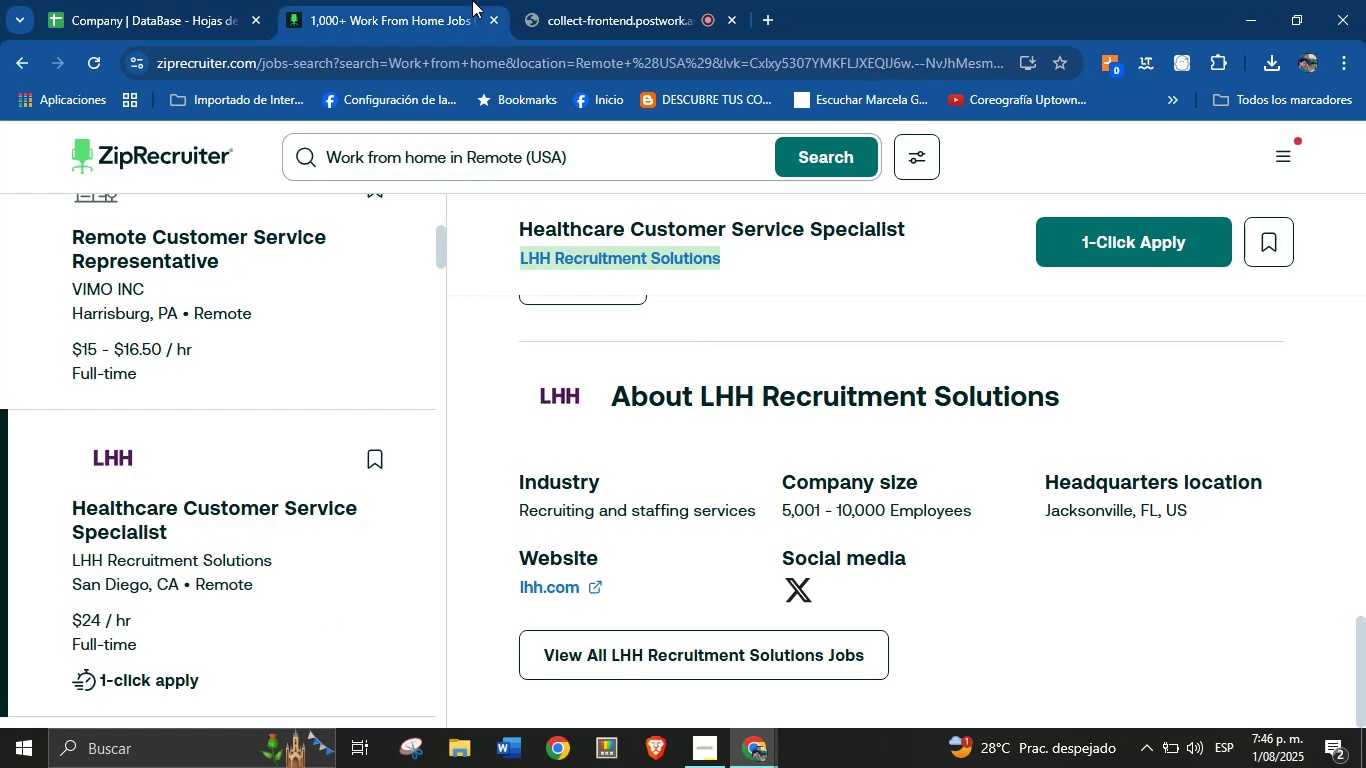 
scroll: coordinate [604, 269], scroll_direction: down, amount: 2.0
 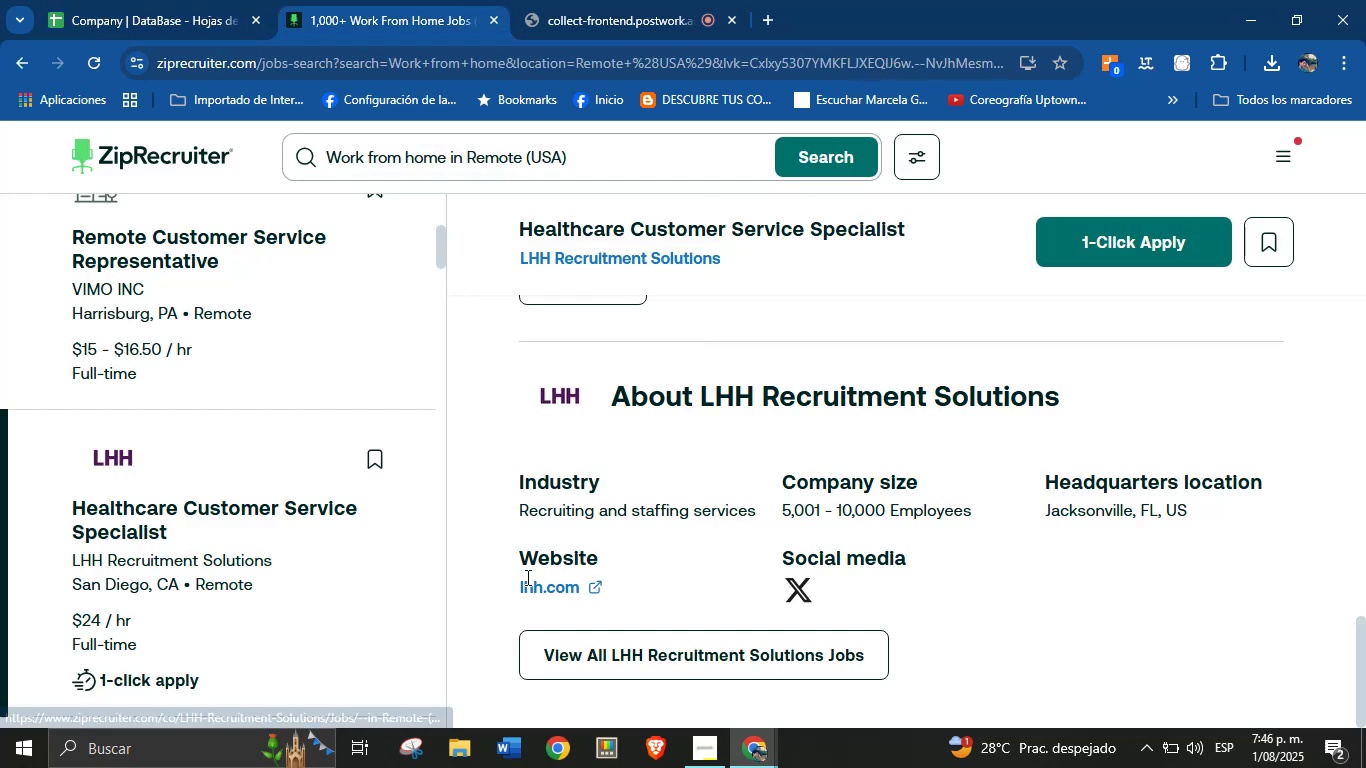 
right_click([532, 581])
 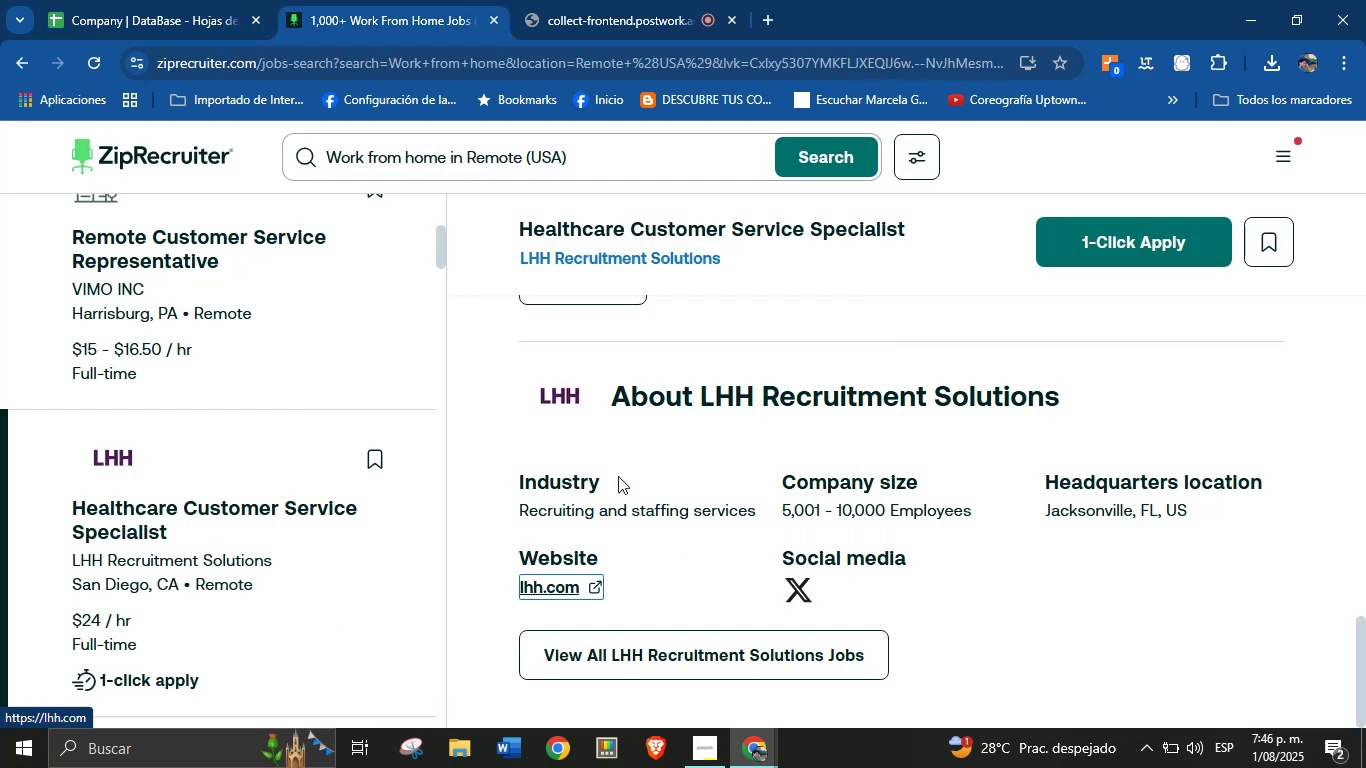 
left_click([199, 0])
 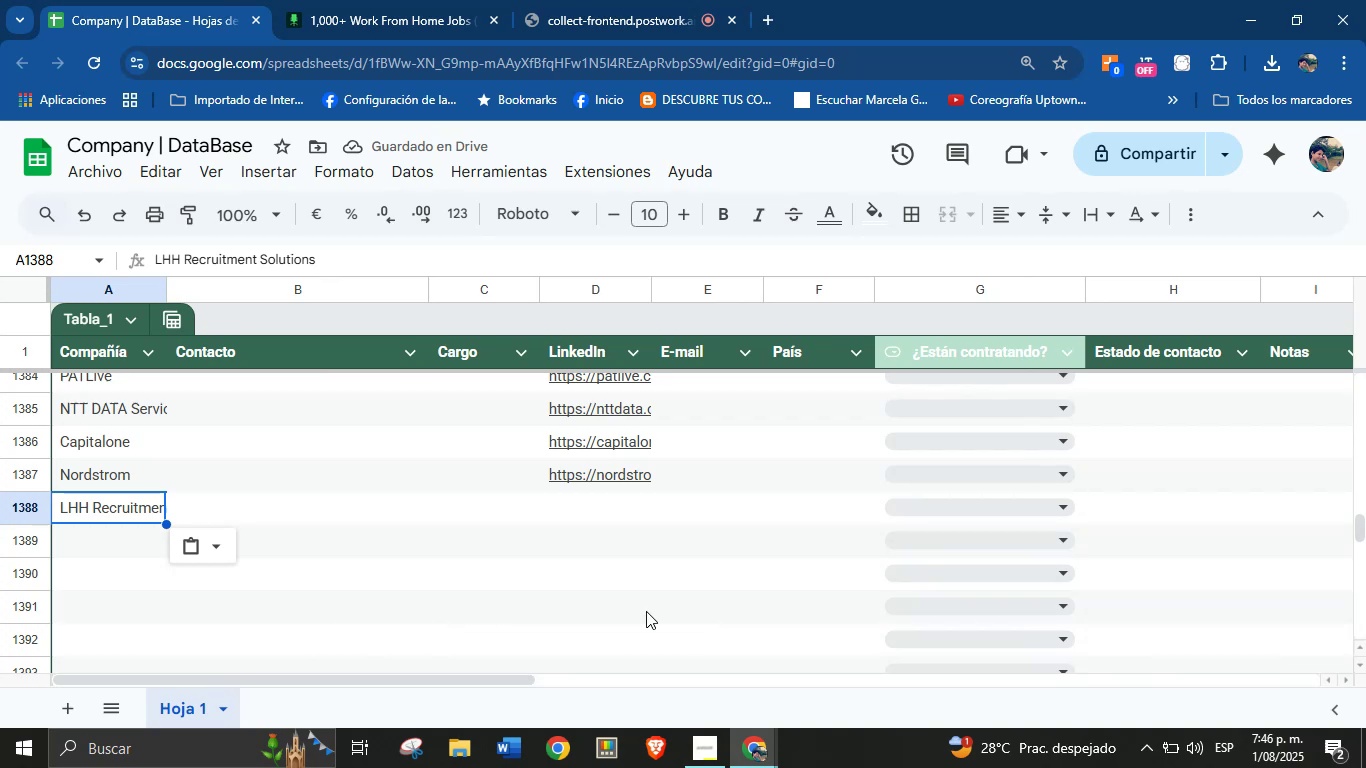 
left_click([596, 505])
 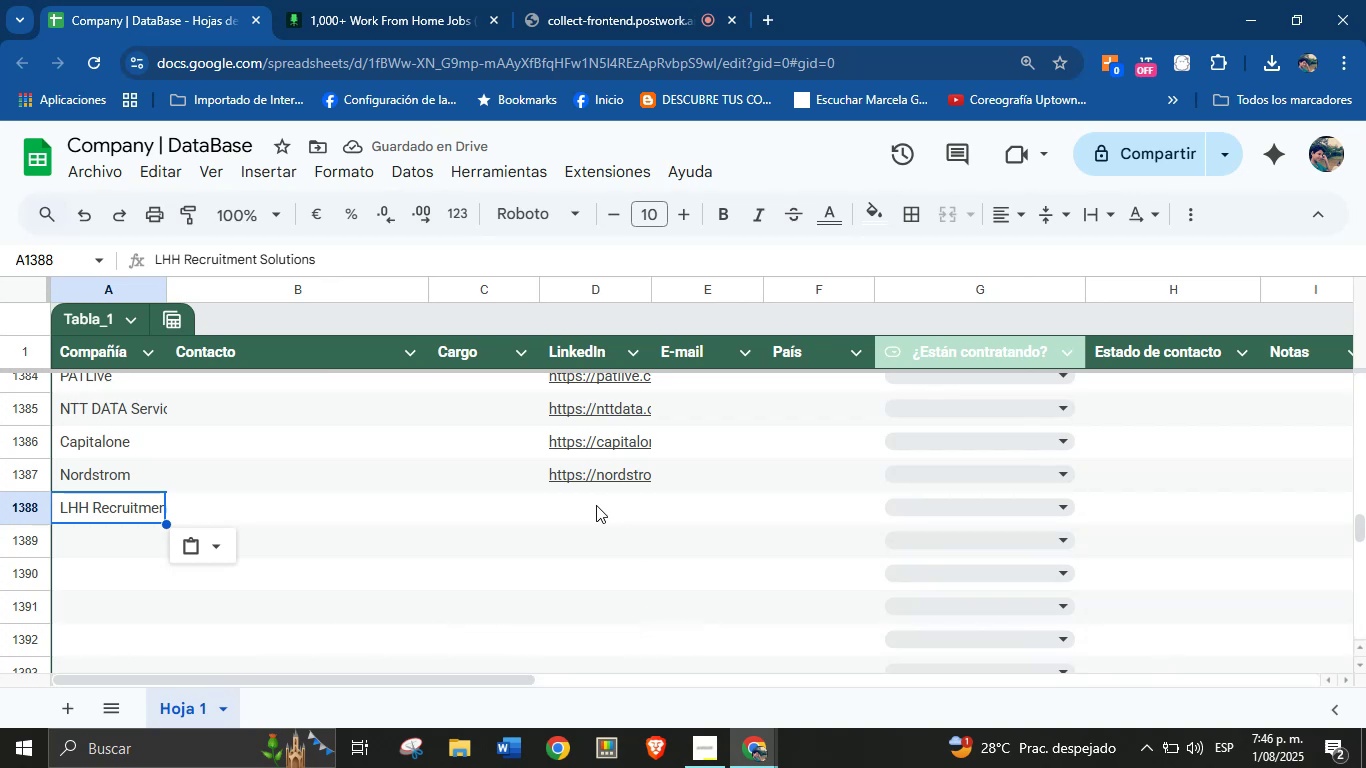 
key(Control+V)
 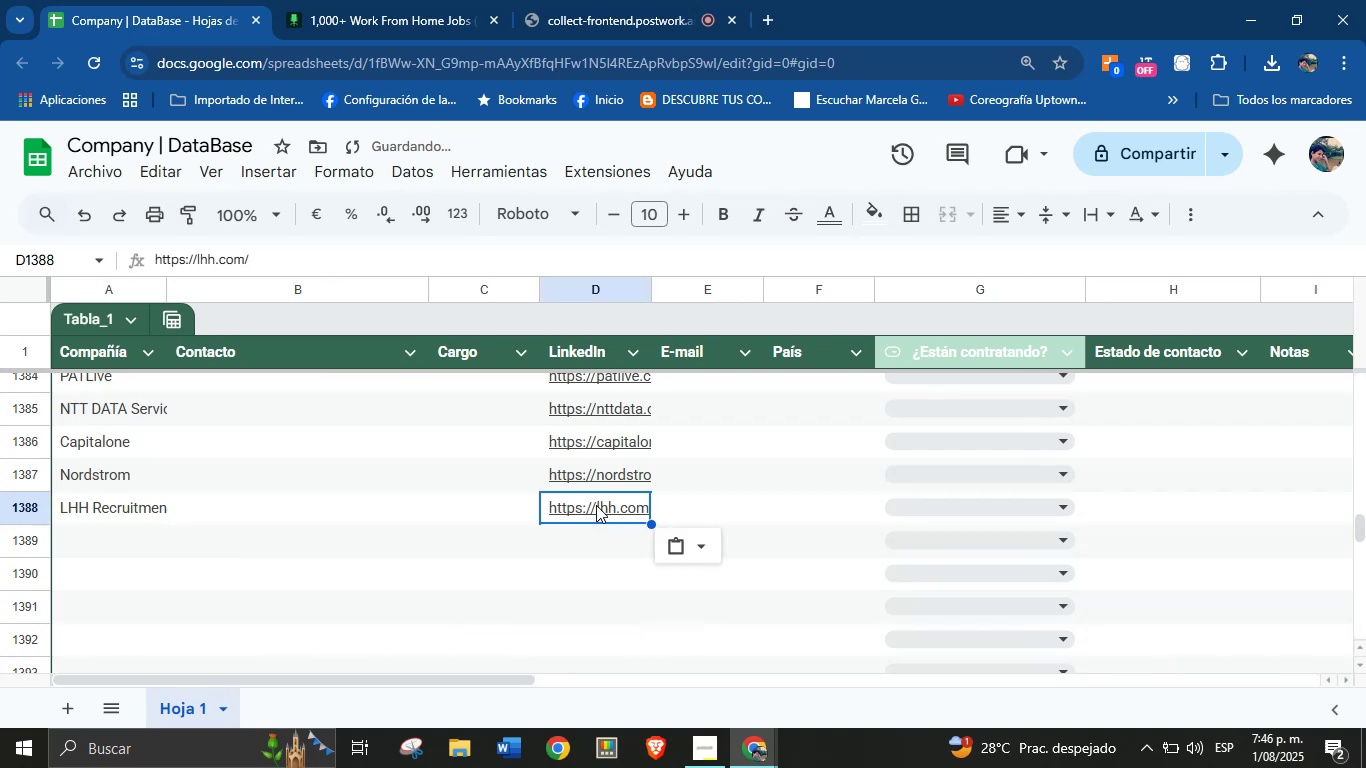 
scroll: coordinate [596, 505], scroll_direction: down, amount: 1.0
 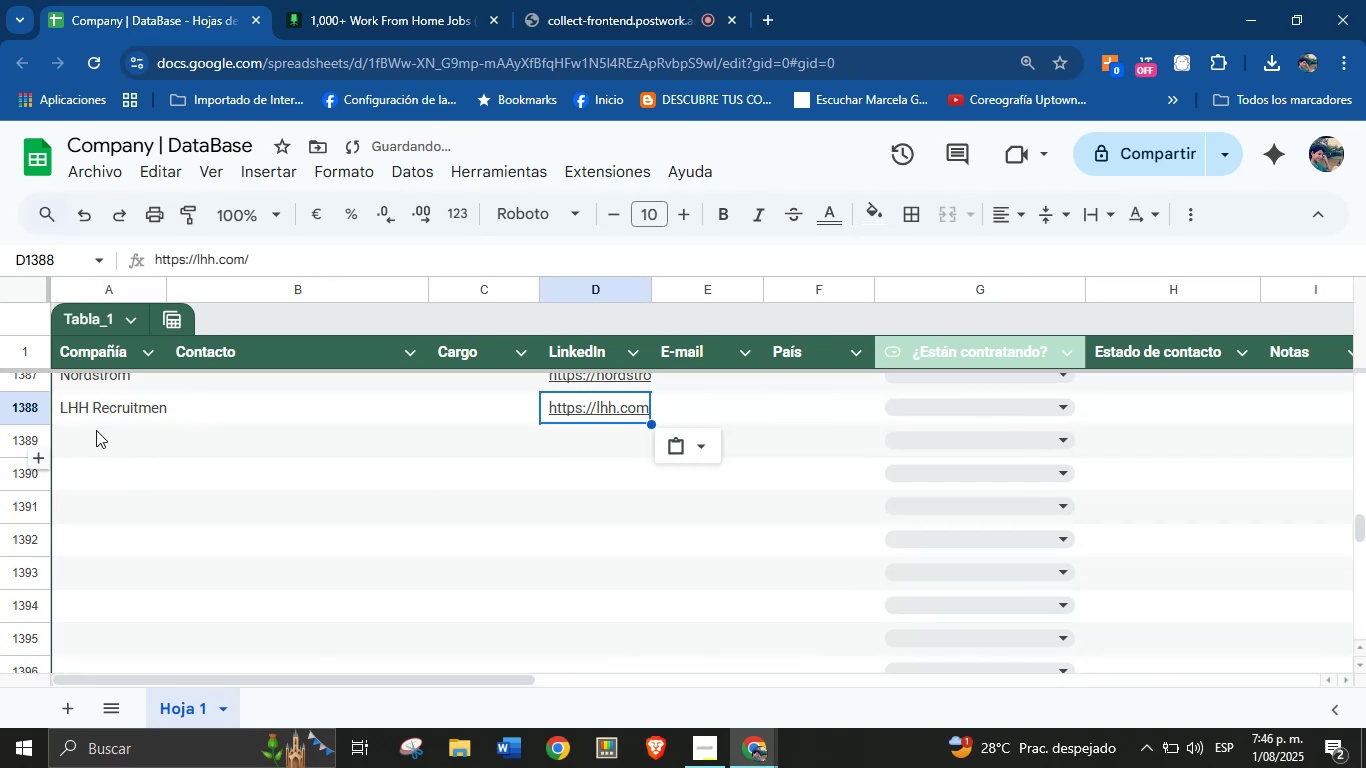 
left_click([313, 0])
 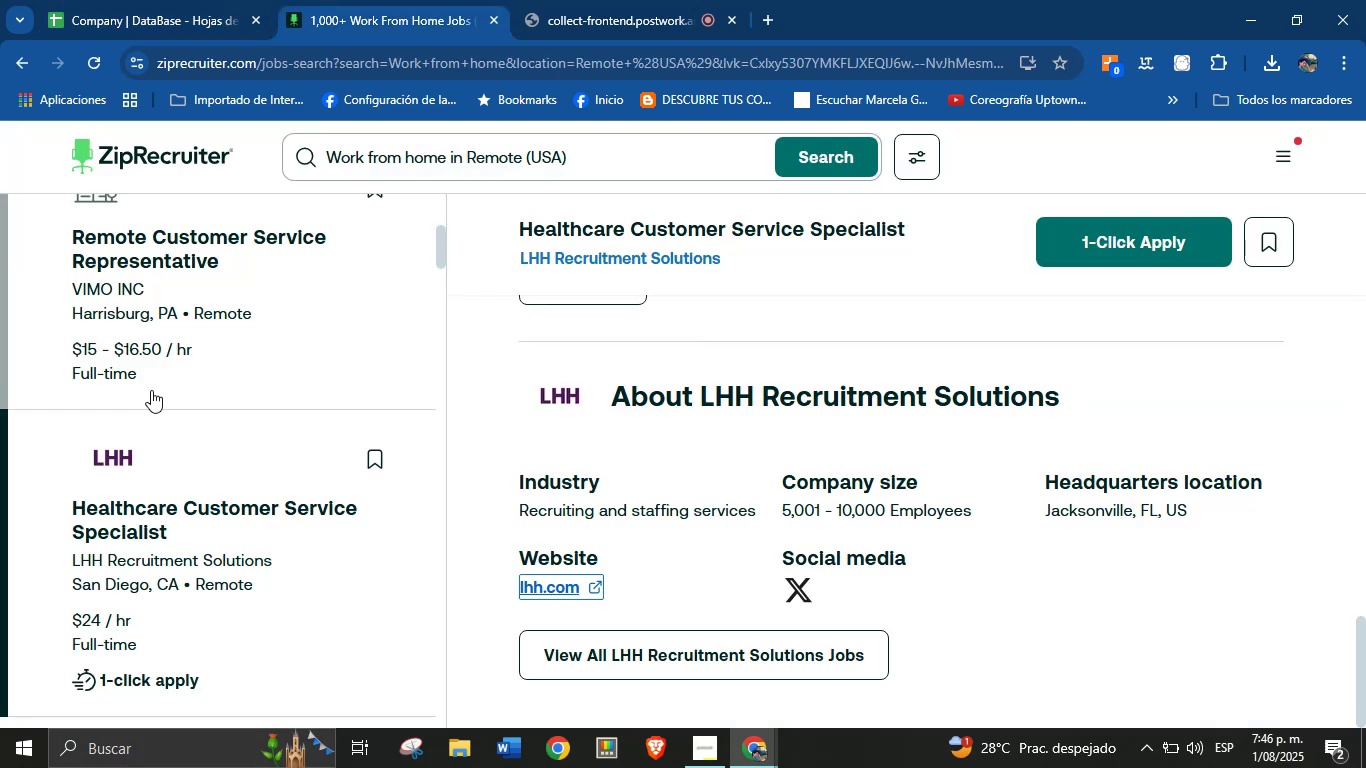 
scroll: coordinate [140, 450], scroll_direction: down, amount: 2.0
 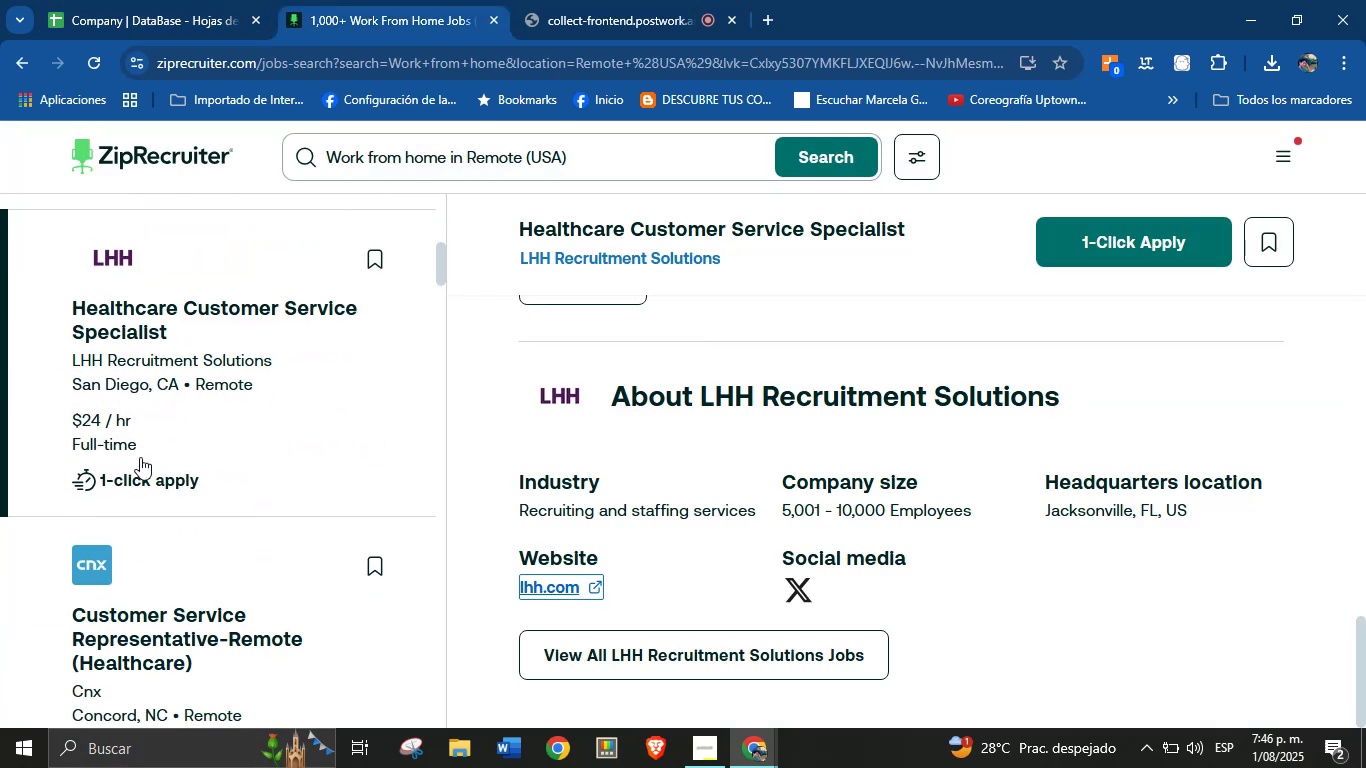 
left_click([103, 571])
 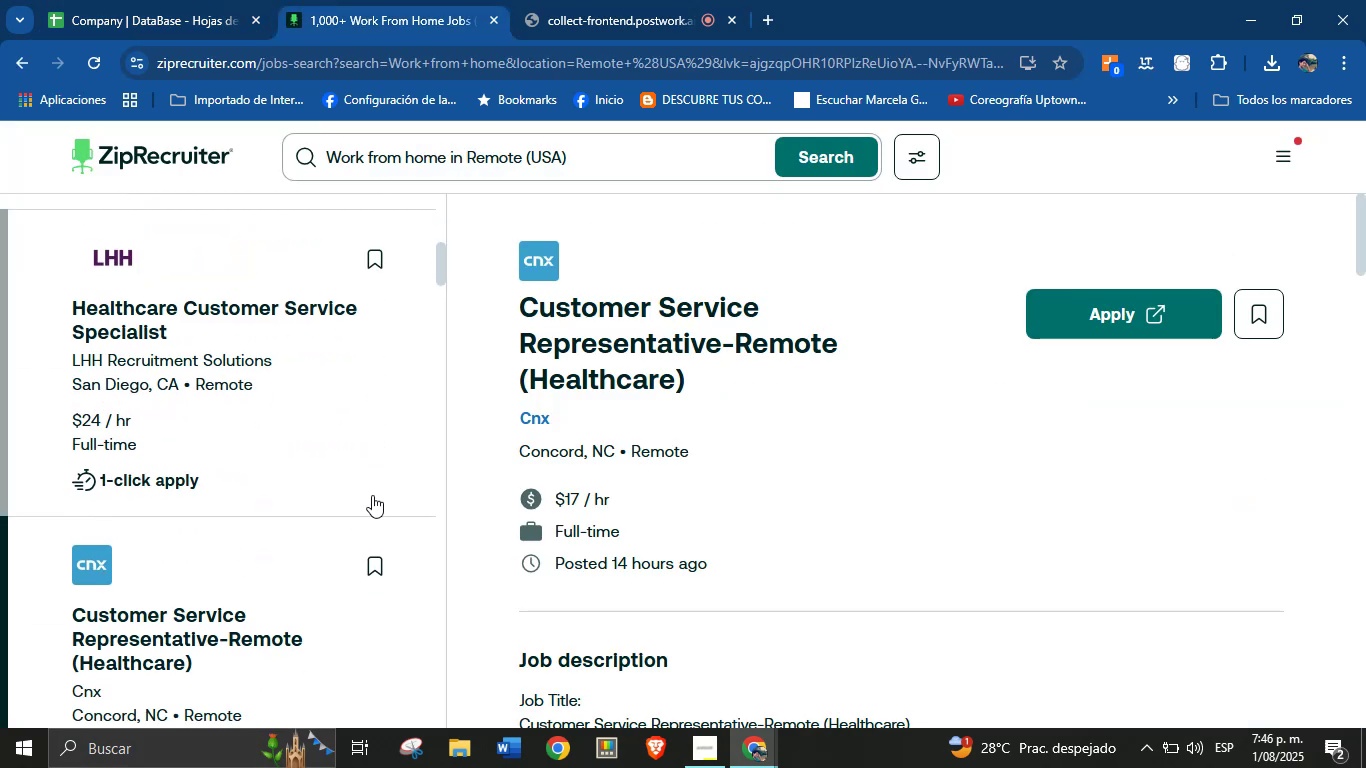 
scroll: coordinate [537, 393], scroll_direction: down, amount: 41.0
 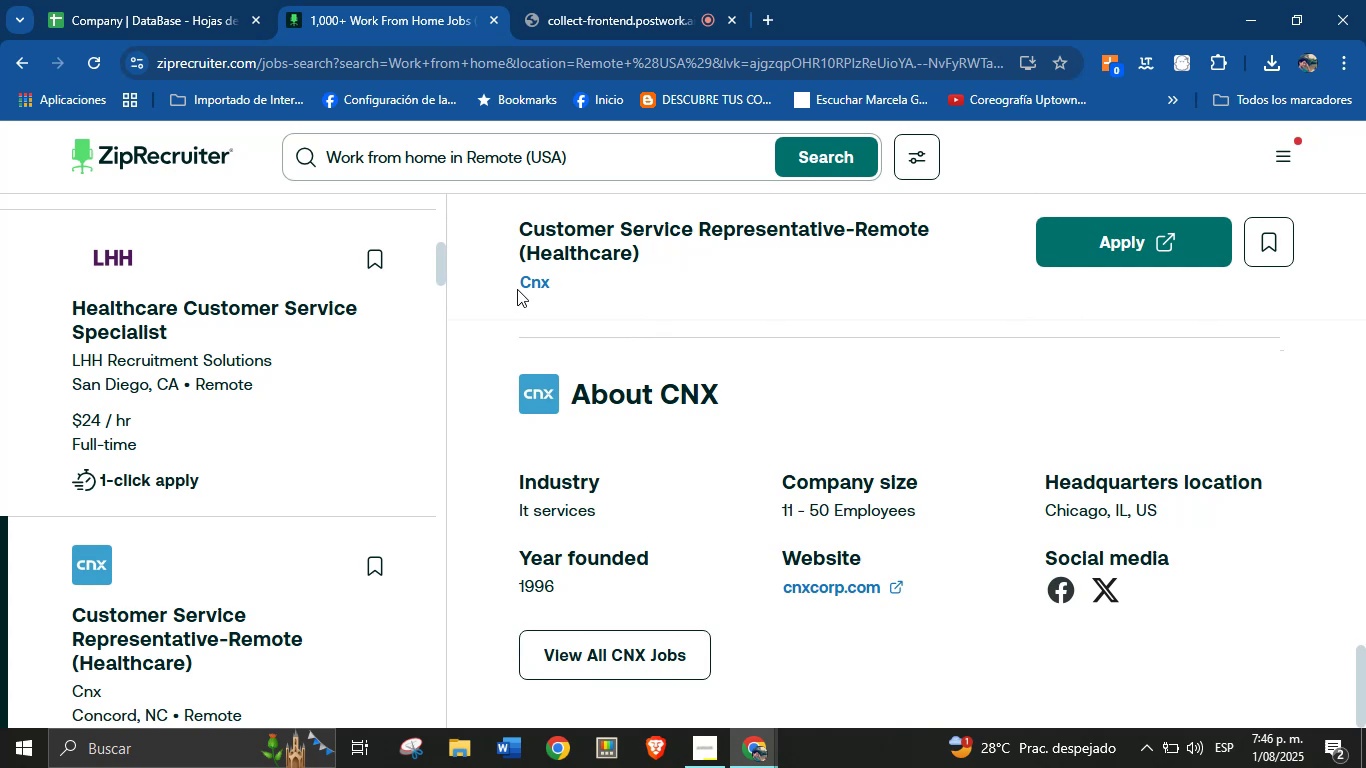 
key(Control+C)
 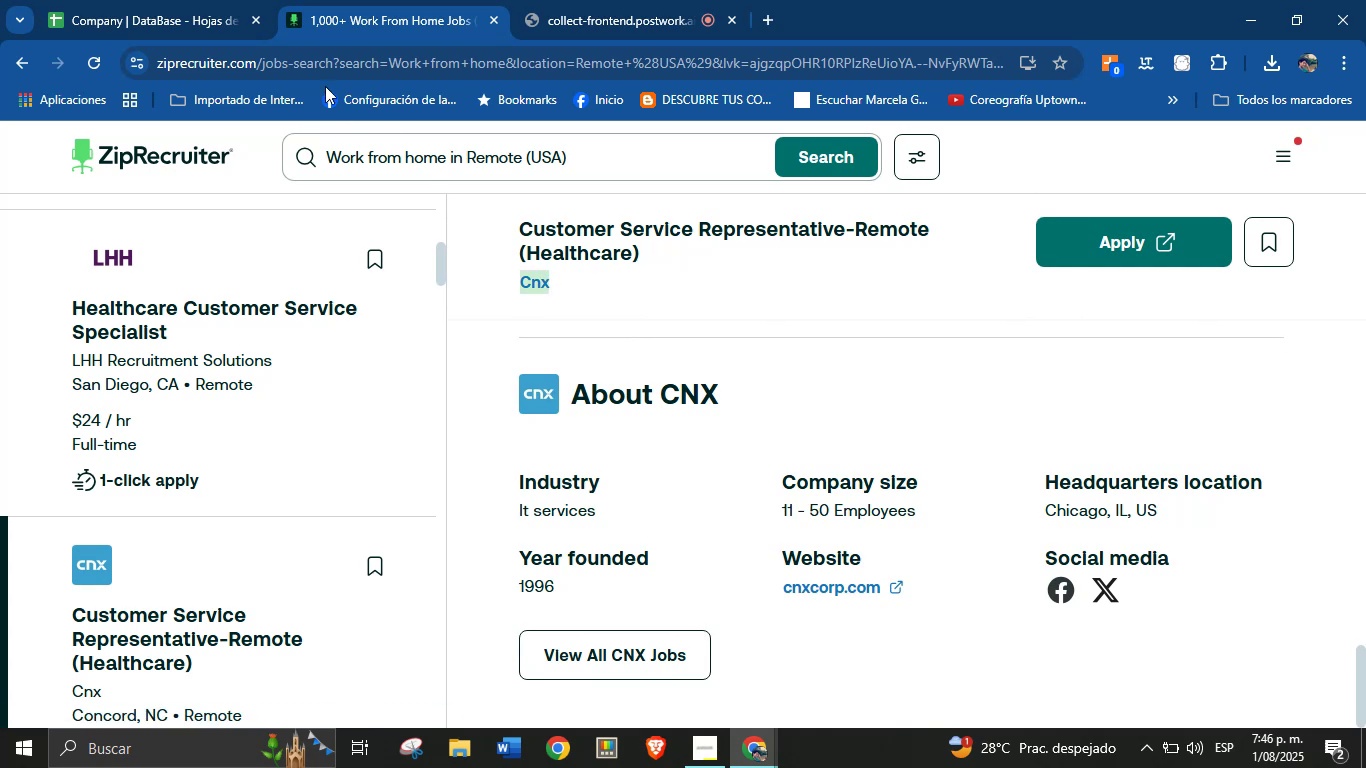 
left_click([191, 0])
 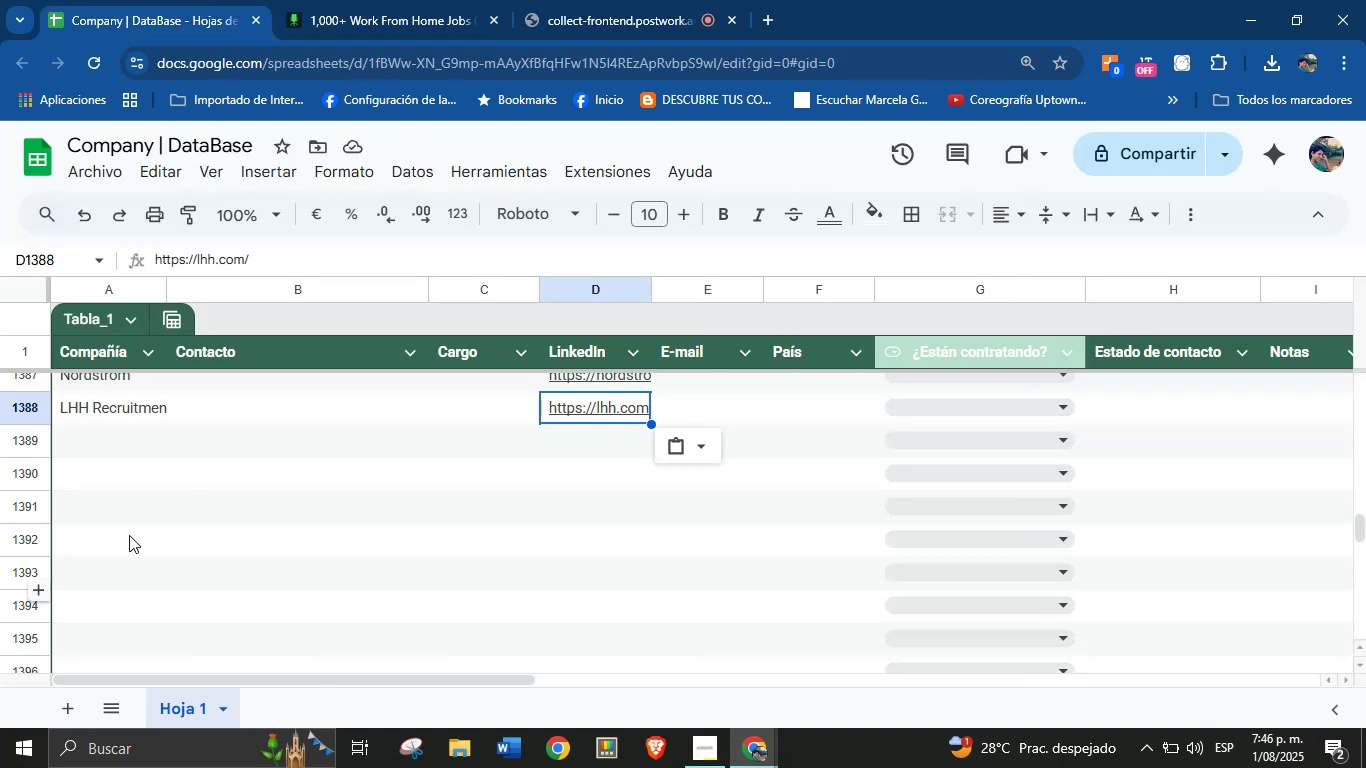 
left_click([113, 422])
 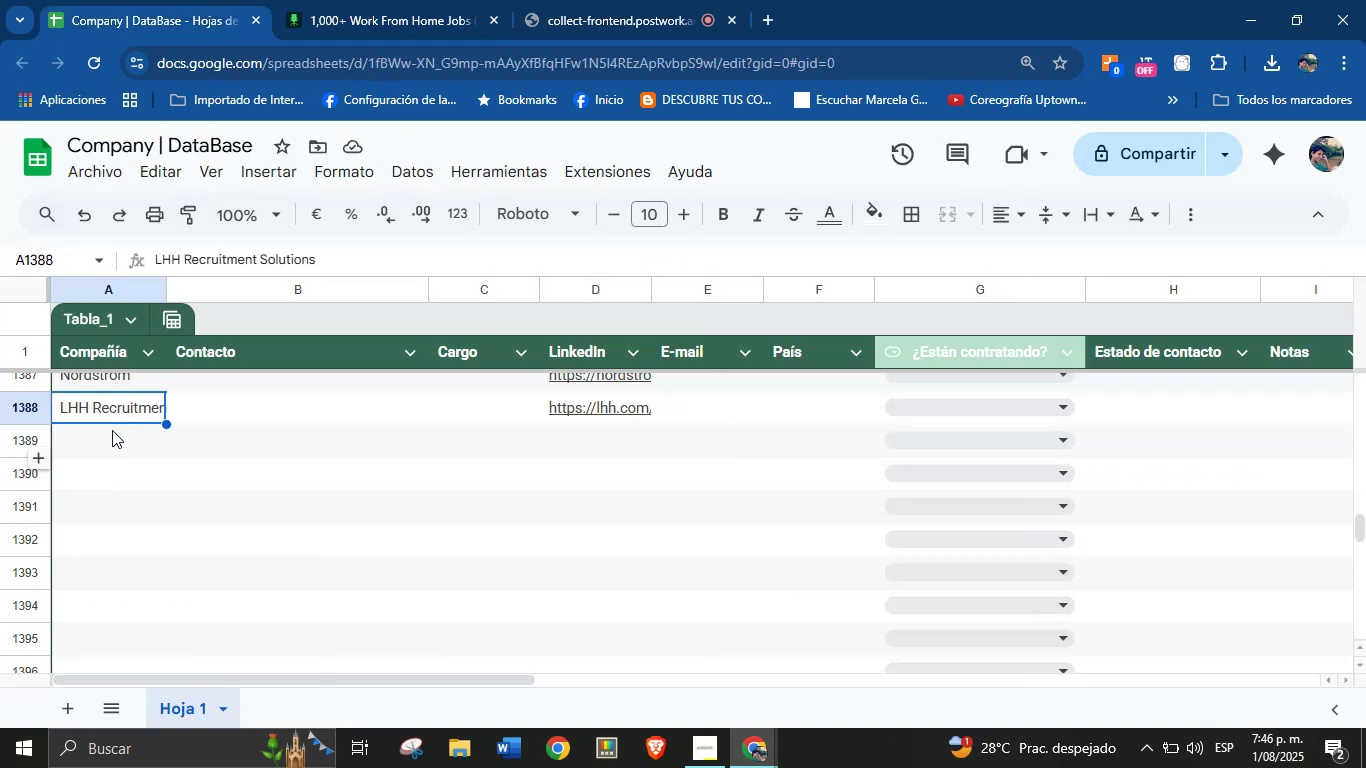 
key(Control+V)
 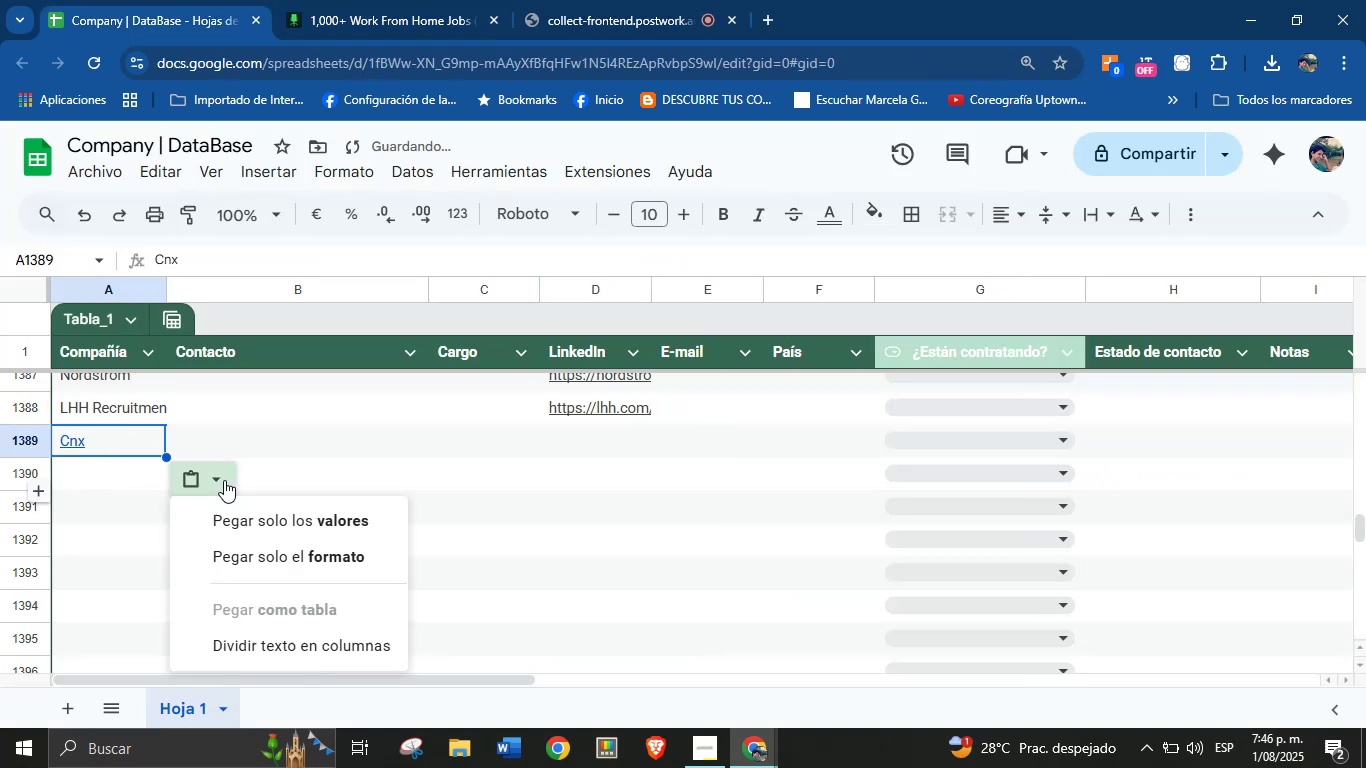 
scroll: coordinate [248, 519], scroll_direction: down, amount: 1.0
 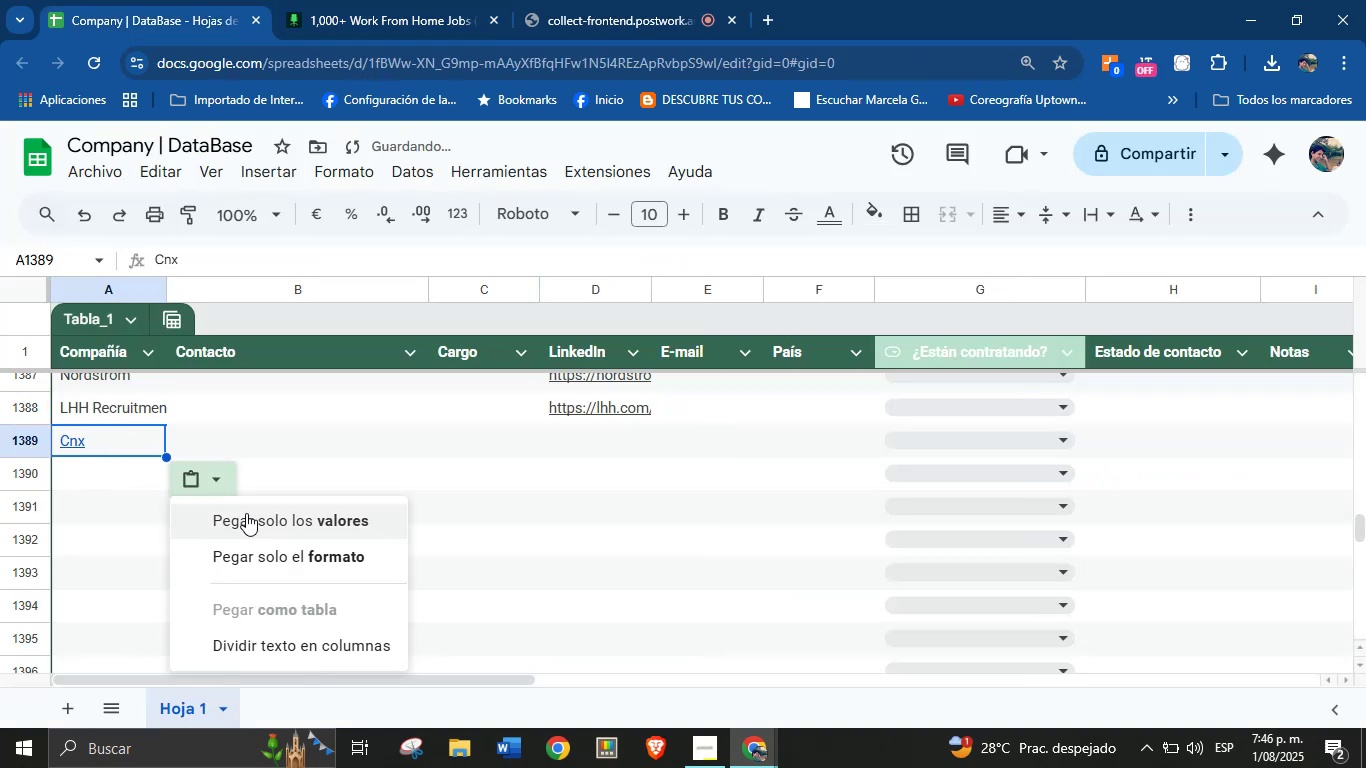 
left_click([249, 520])
 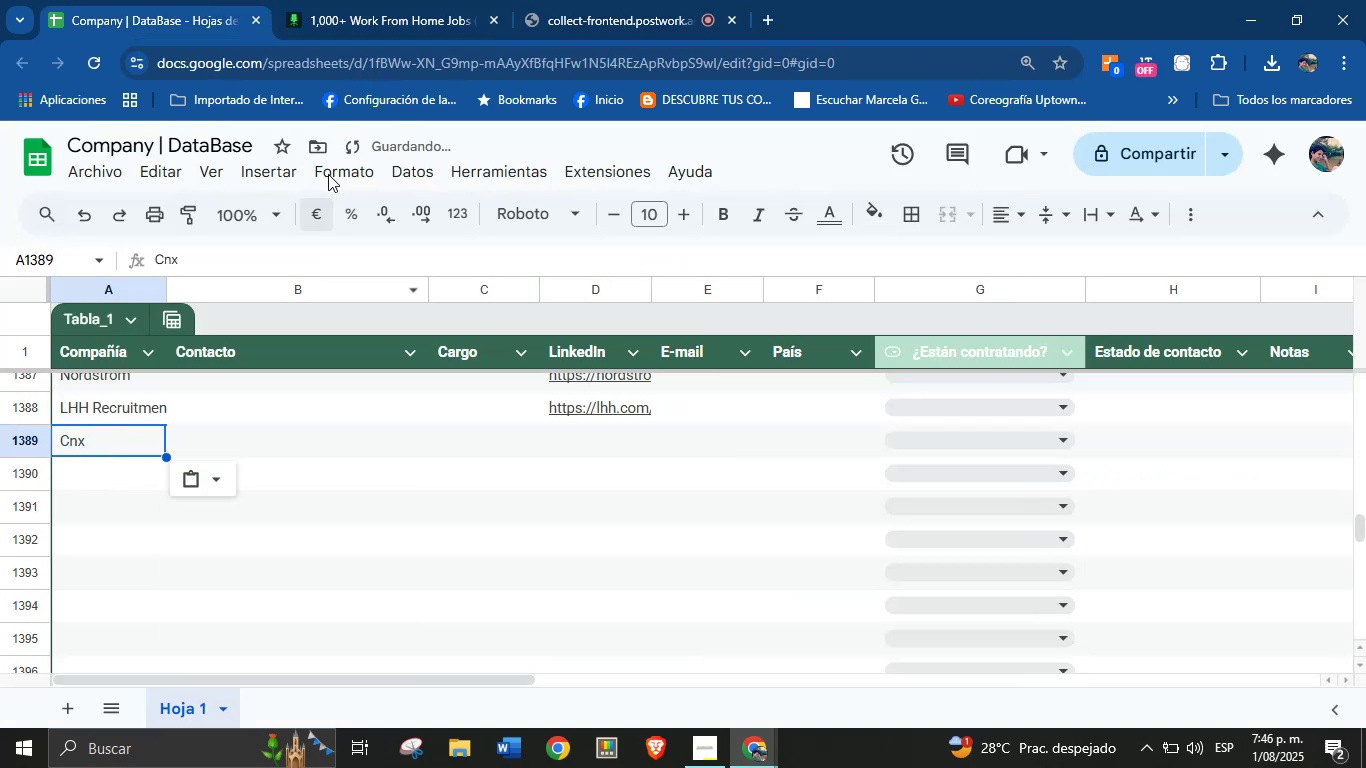 
left_click([420, 0])
 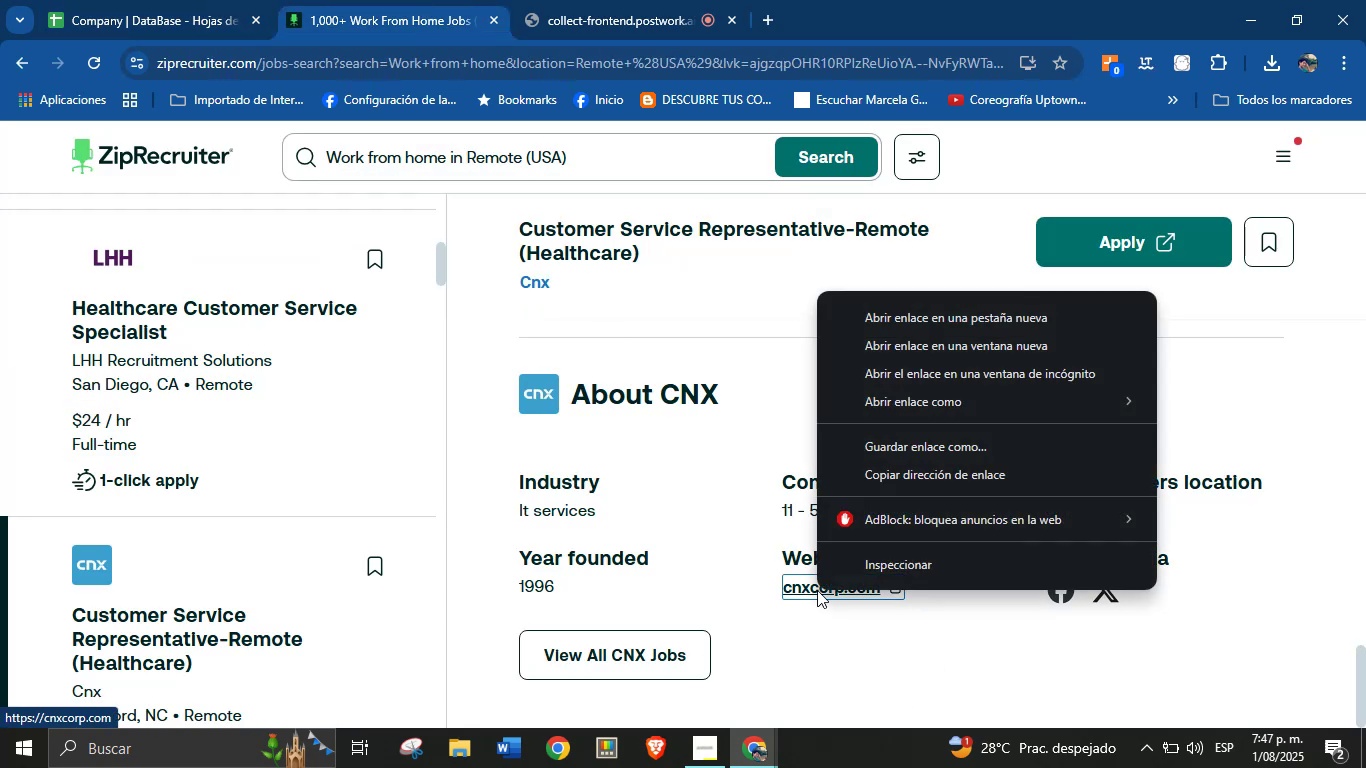 
left_click([922, 483])
 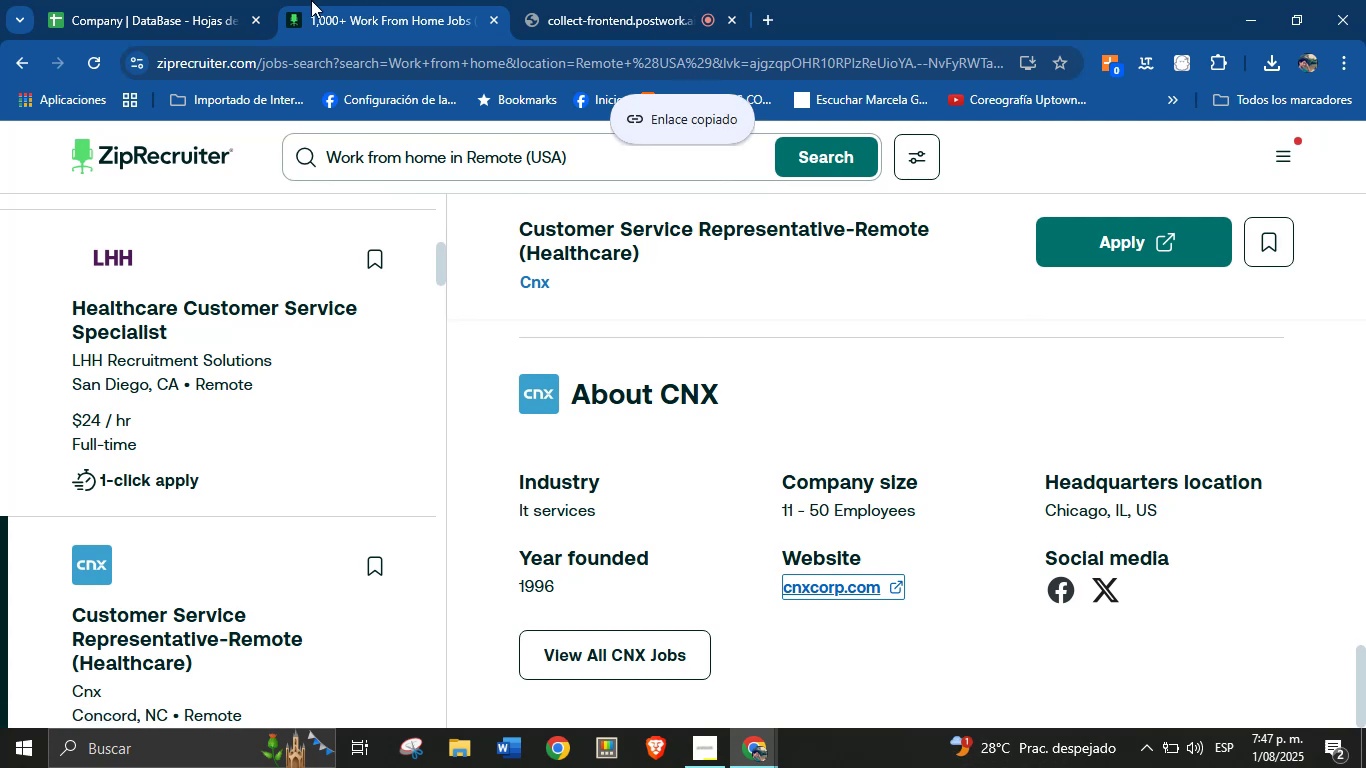 
left_click([189, 0])
 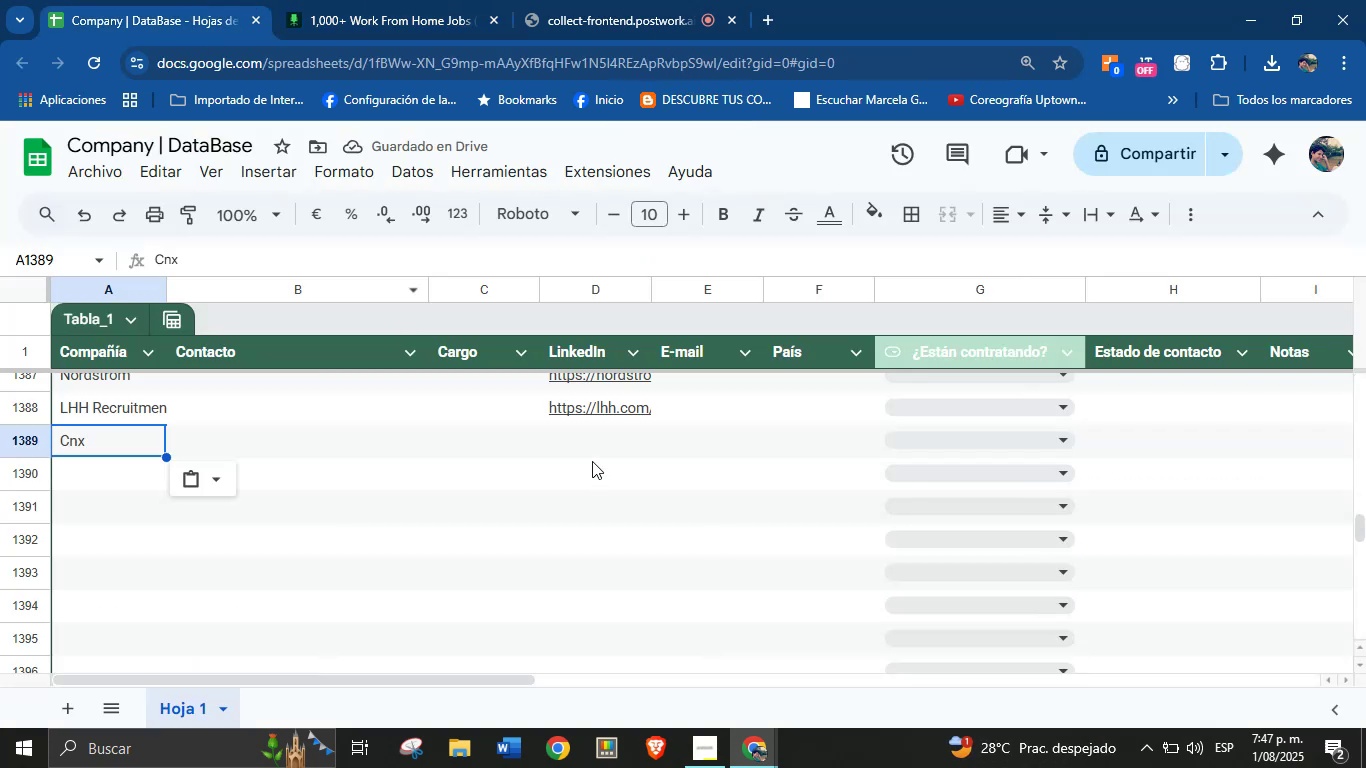 
key(Control+V)
 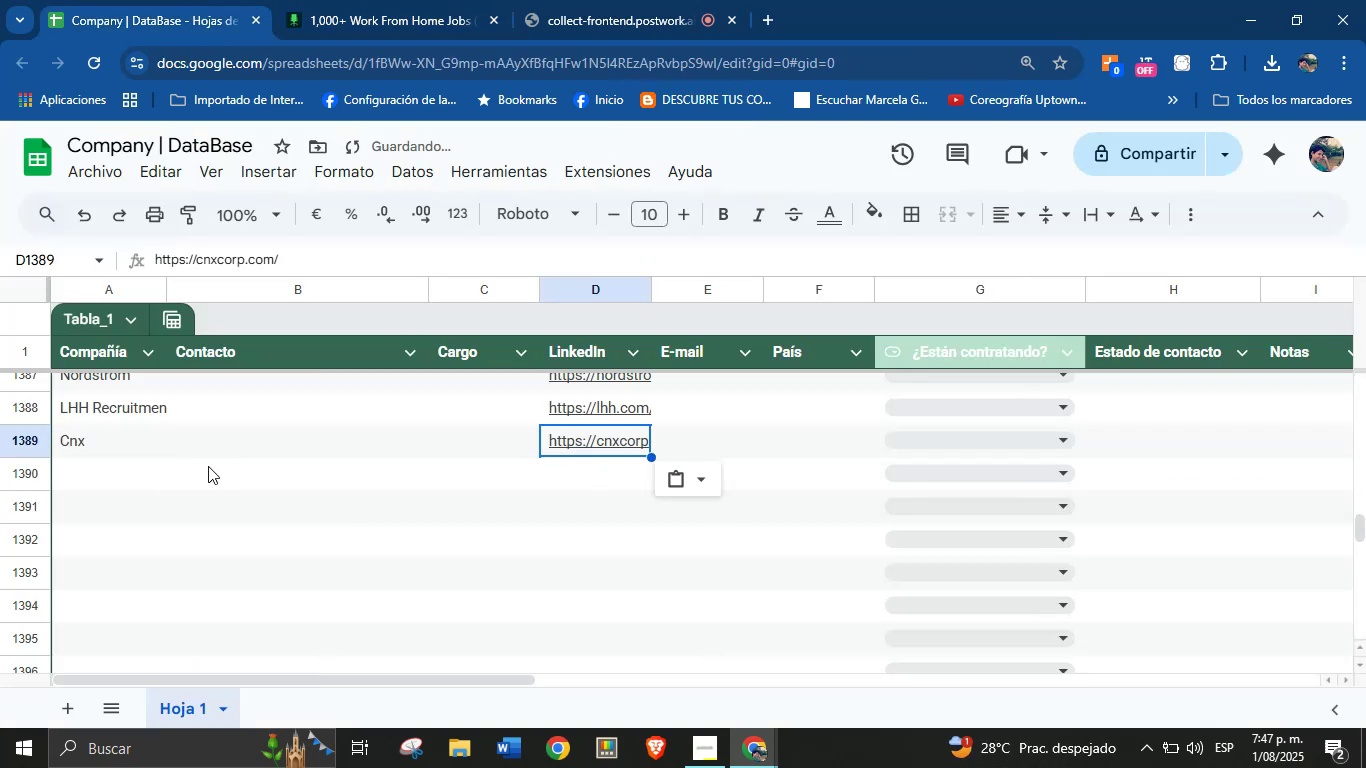 
left_click([75, 474])
 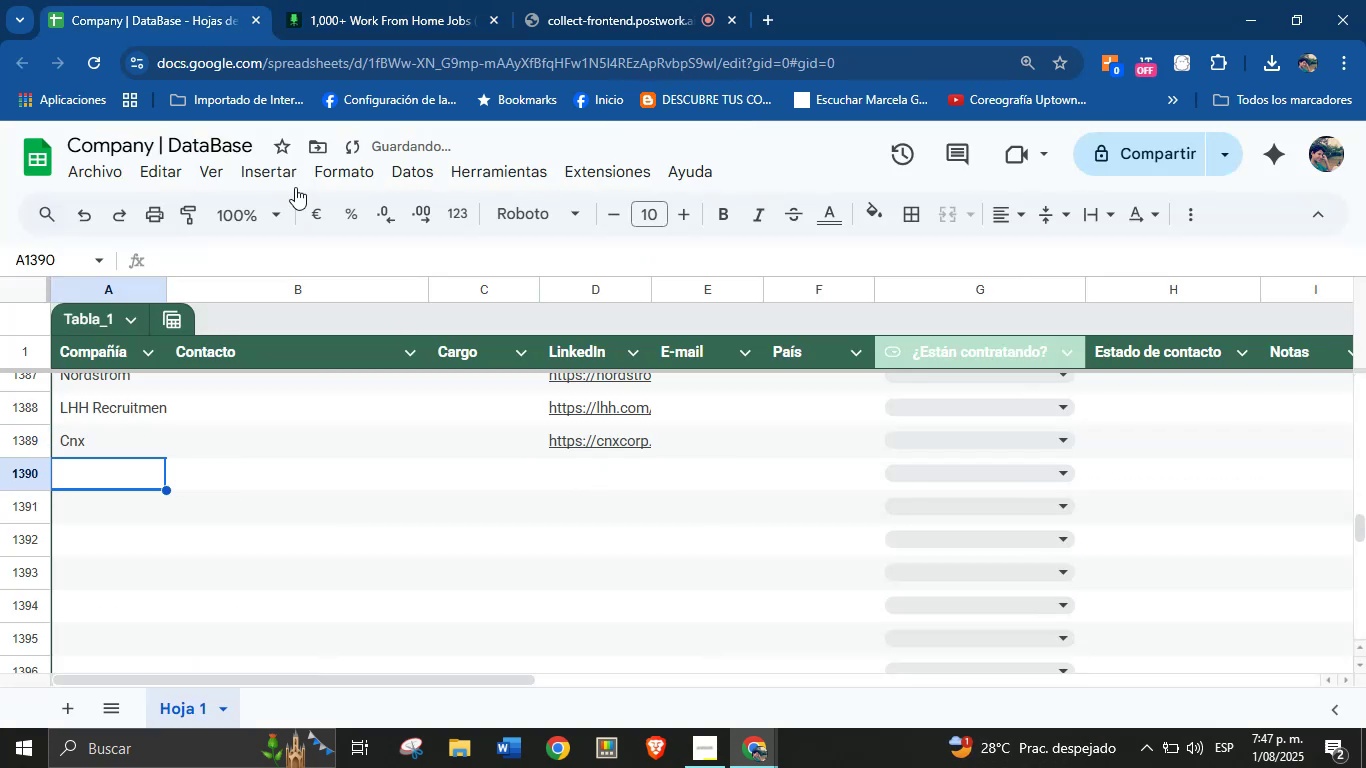 
left_click([437, 0])
 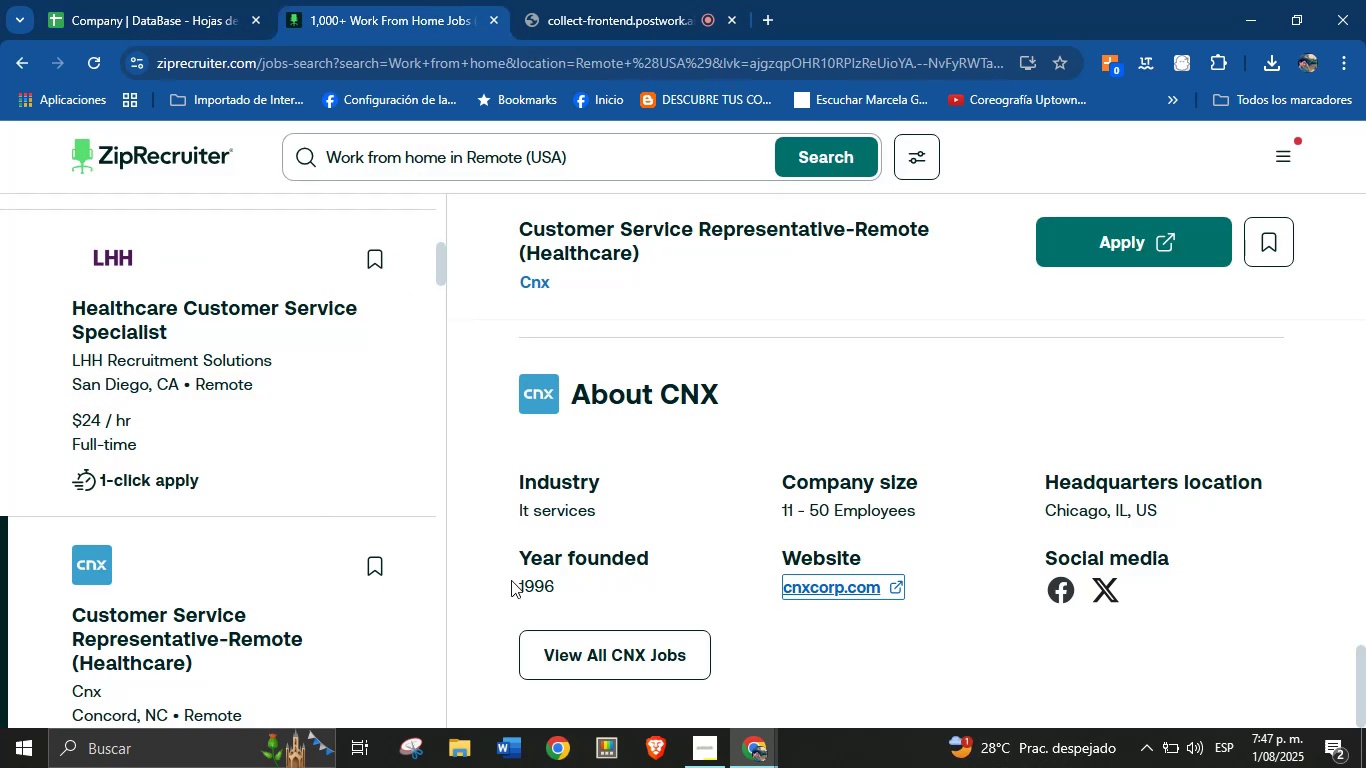 
scroll: coordinate [196, 495], scroll_direction: down, amount: 3.0
 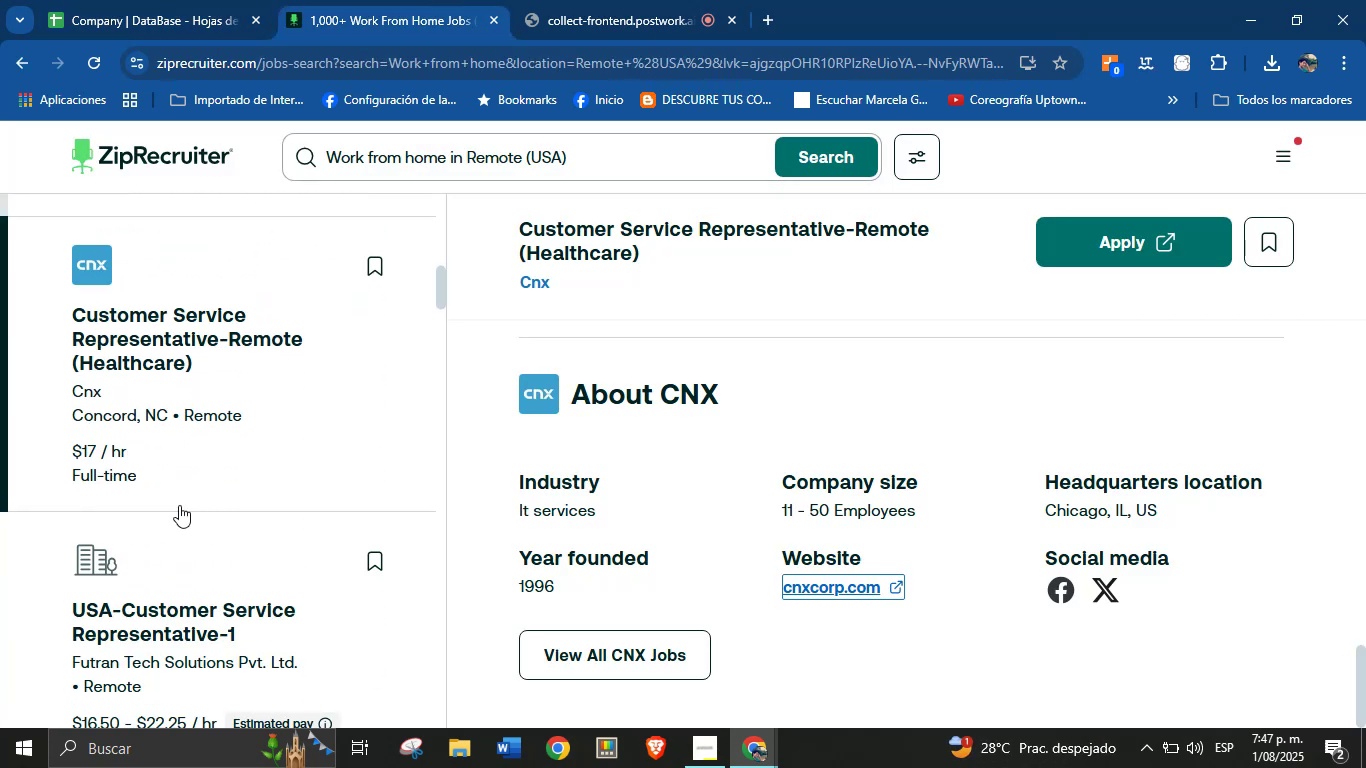 
left_click([91, 575])
 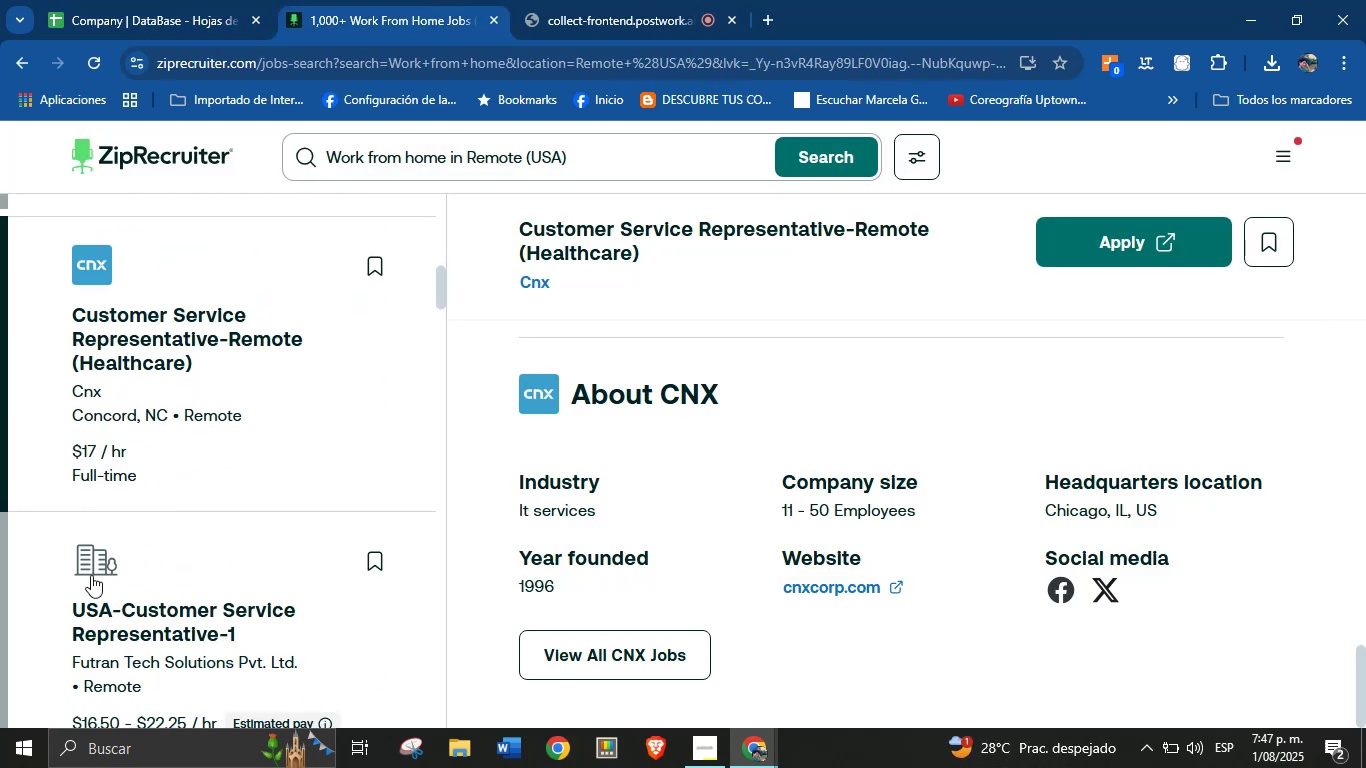 
scroll: coordinate [86, 439], scroll_direction: down, amount: 43.0
 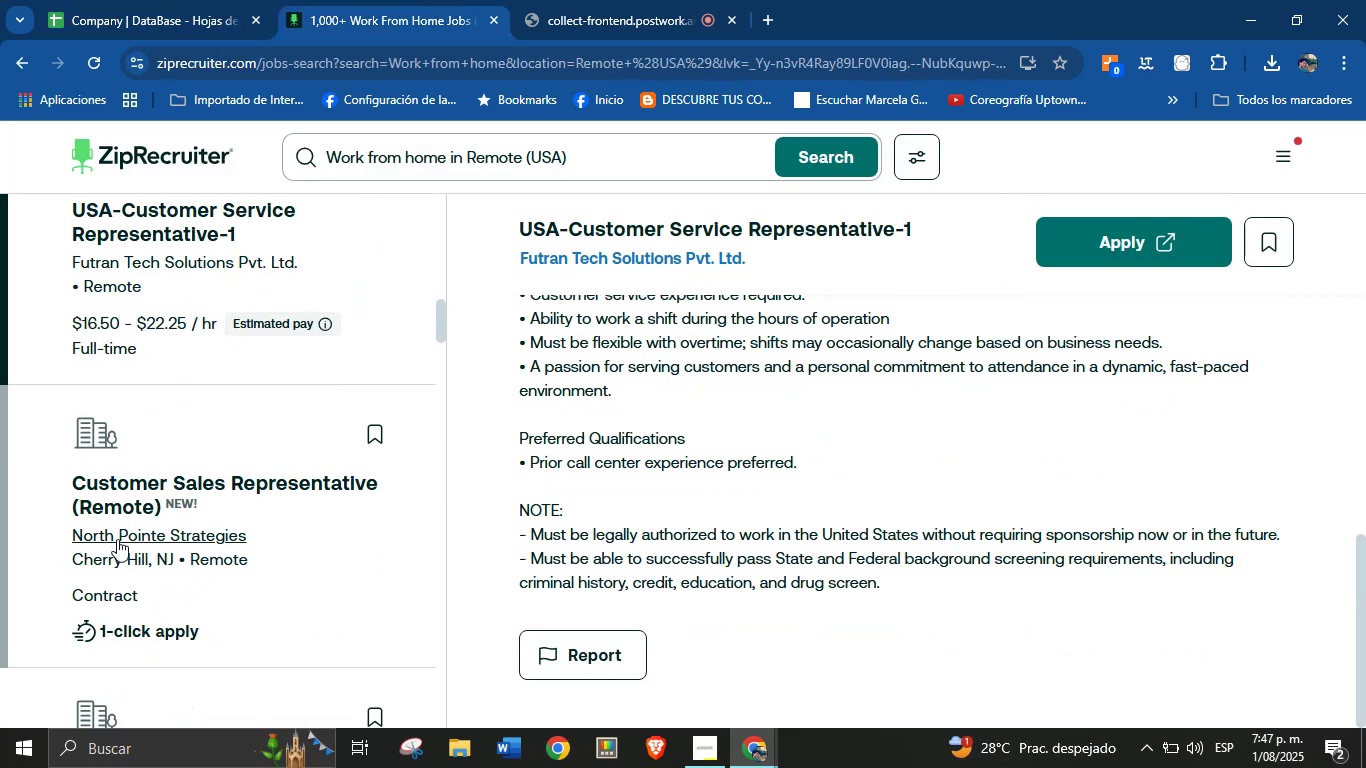 
left_click([113, 437])
 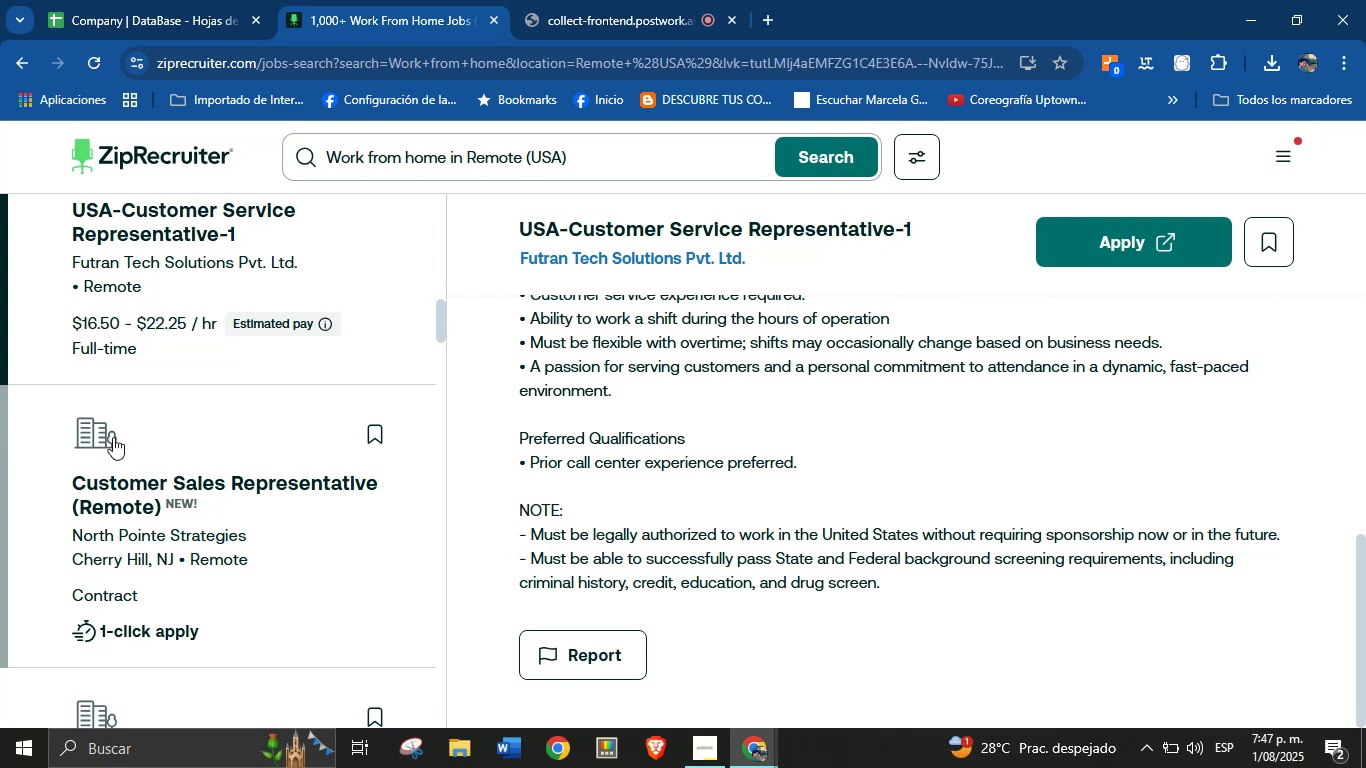 
scroll: coordinate [243, 472], scroll_direction: down, amount: 39.0
 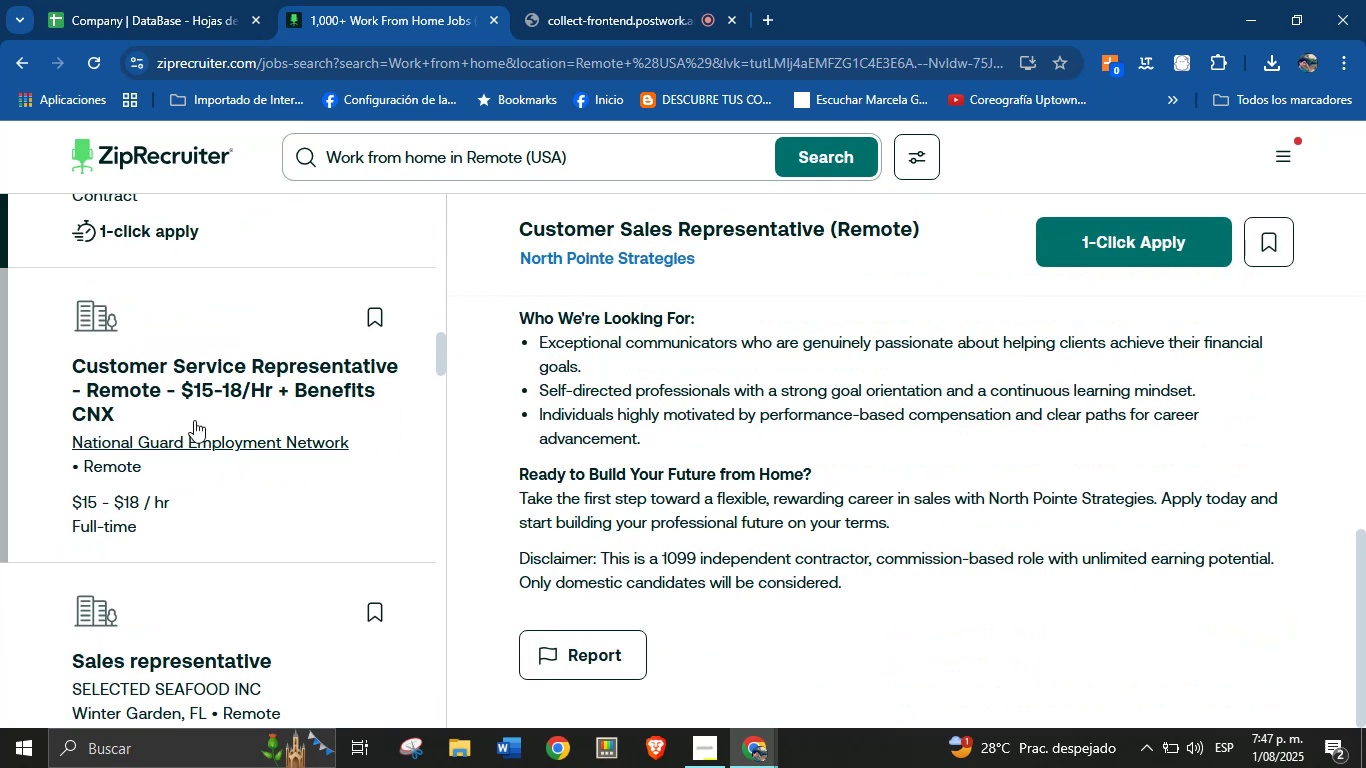 
left_click([92, 336])
 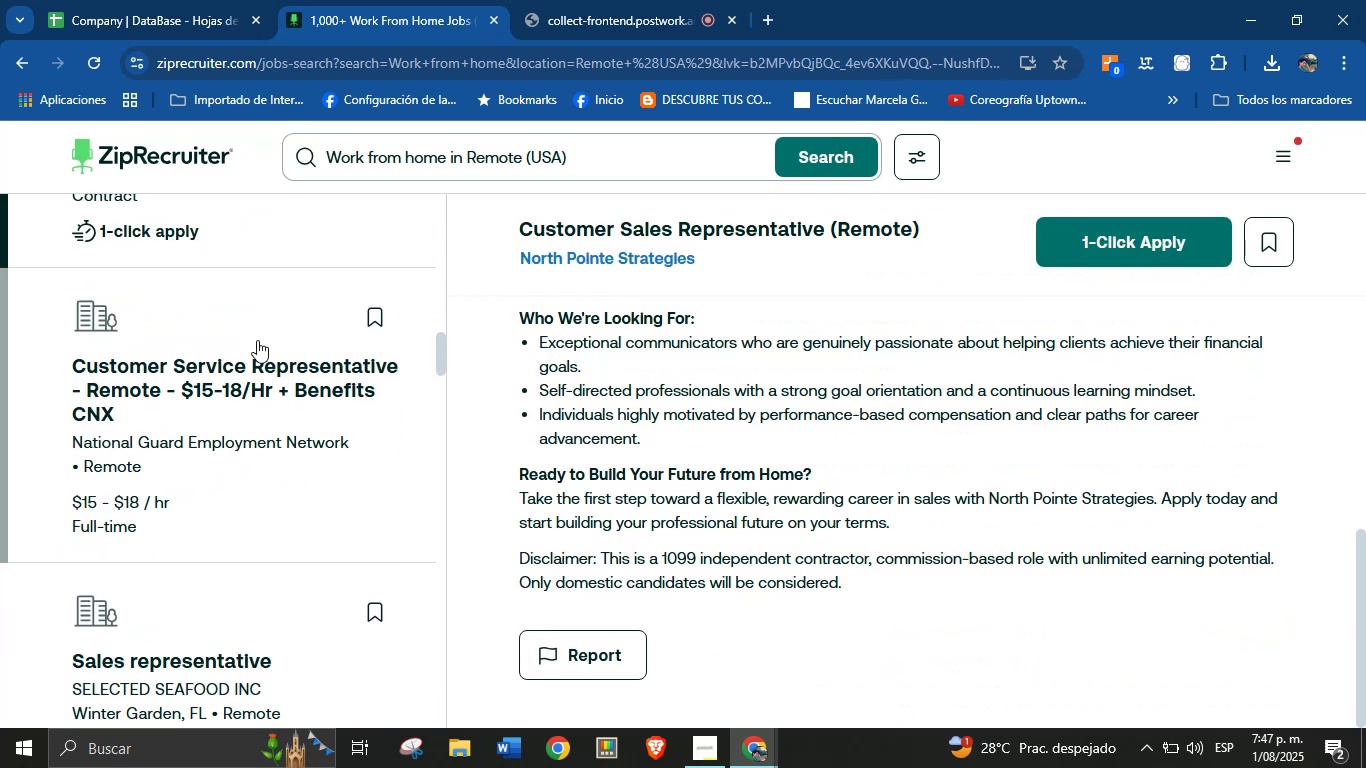 
scroll: coordinate [241, 454], scroll_direction: down, amount: 53.0
 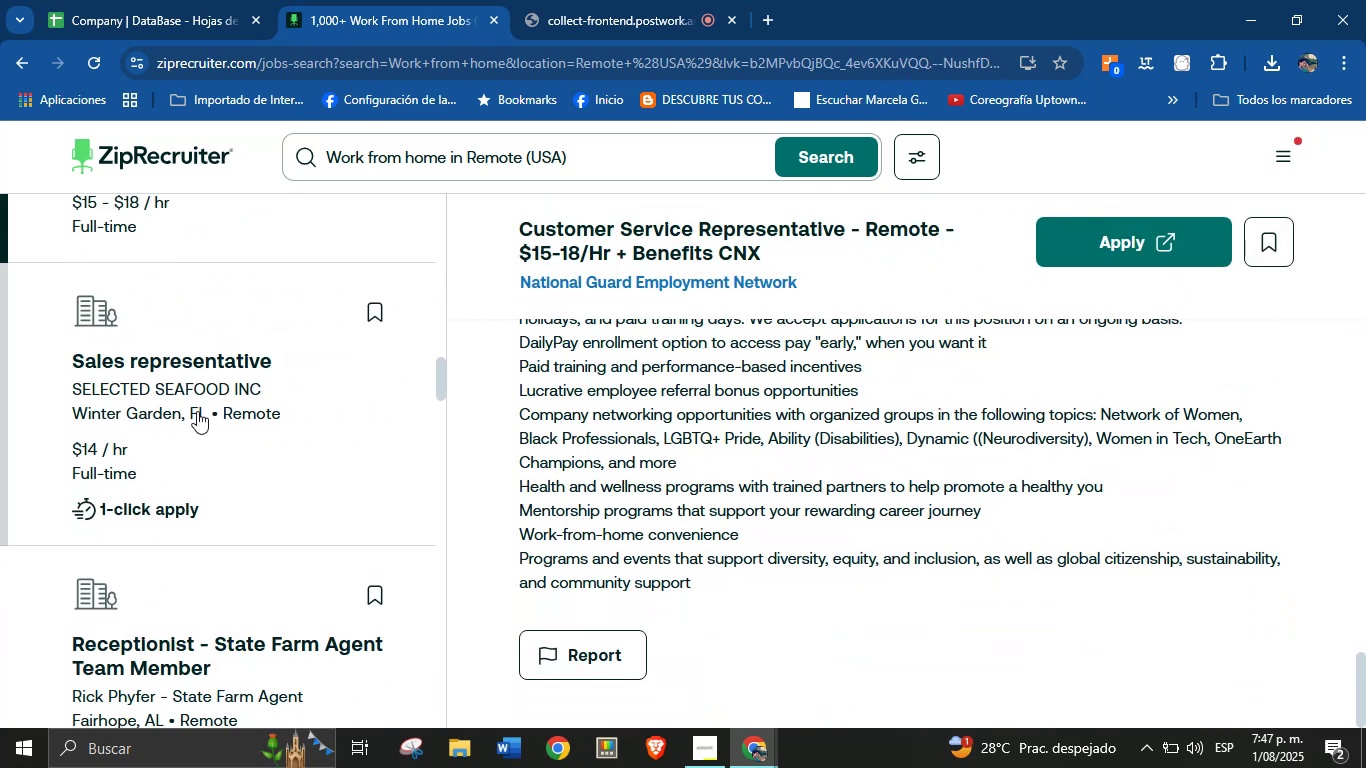 
left_click([84, 314])
 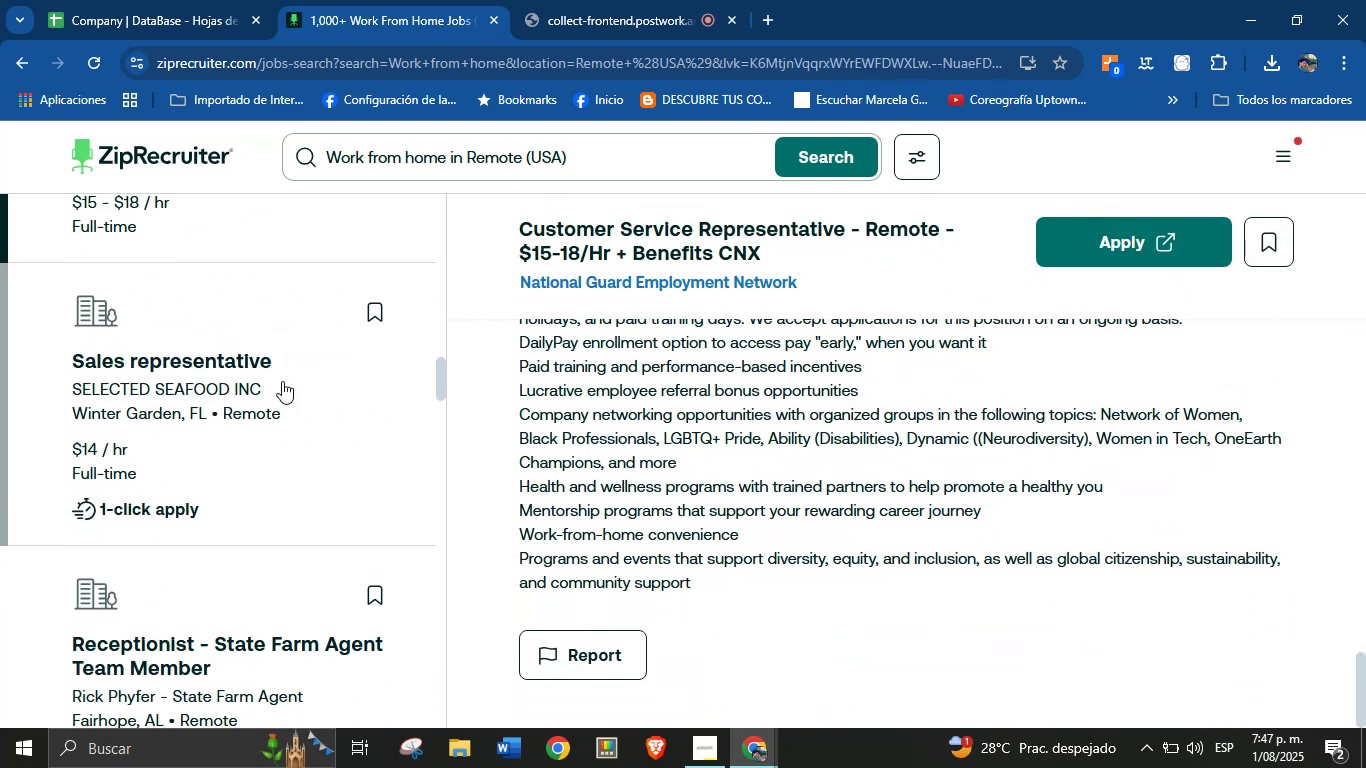 
scroll: coordinate [186, 300], scroll_direction: down, amount: 69.0
 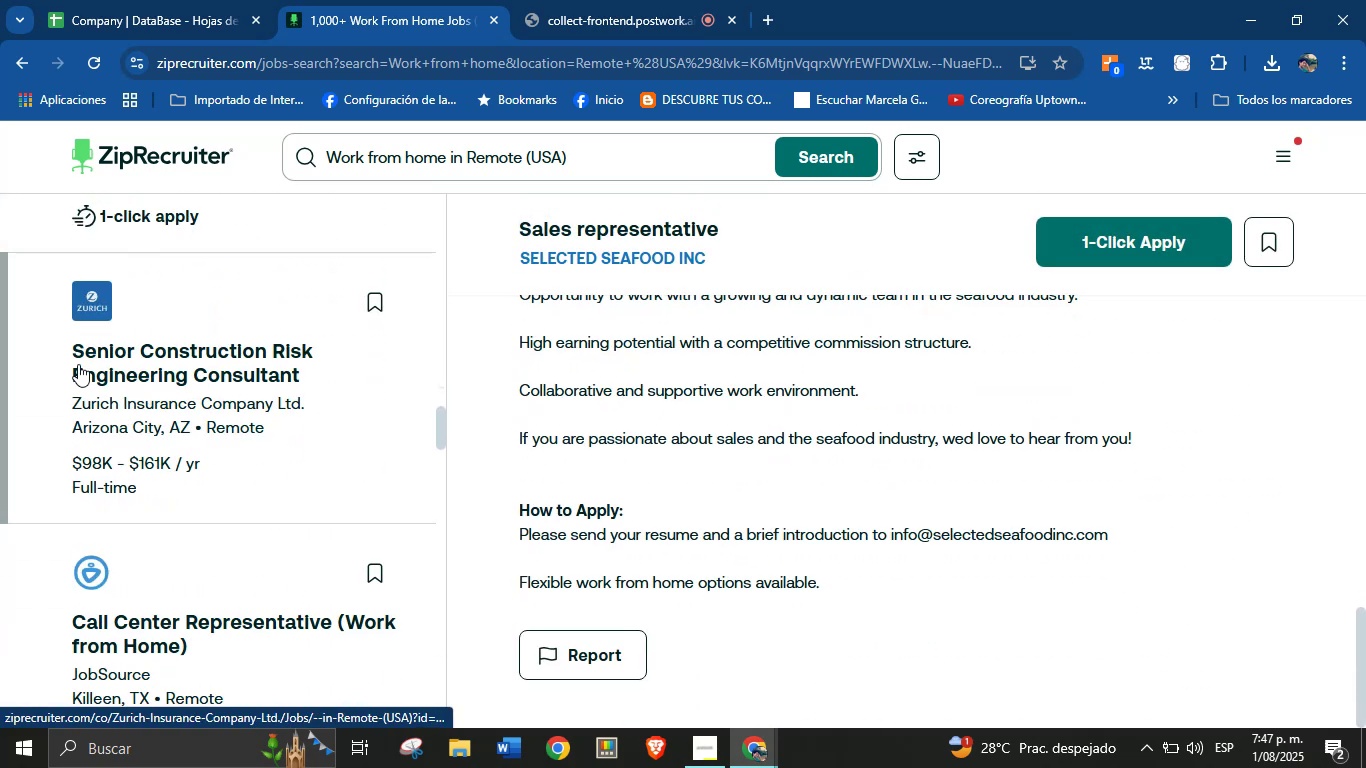 
left_click([102, 317])
 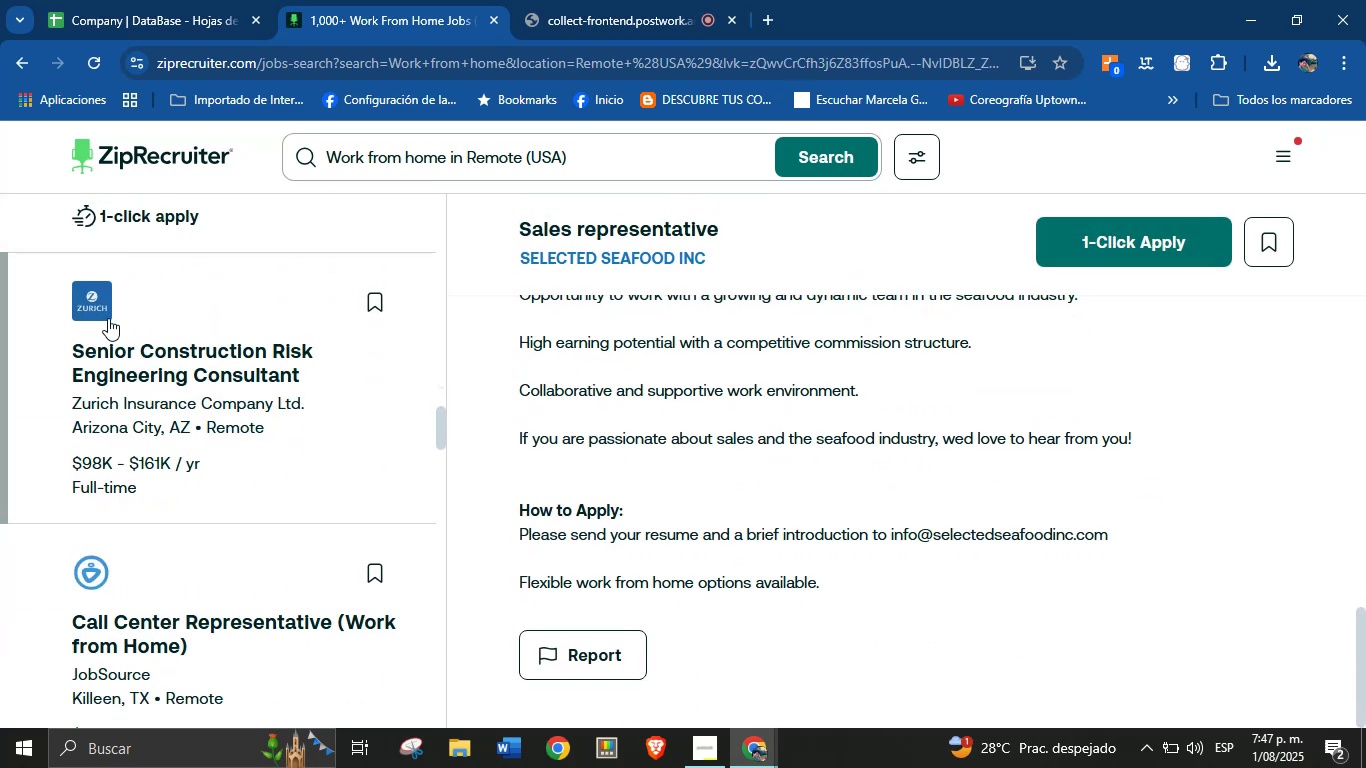 
scroll: coordinate [823, 423], scroll_direction: down, amount: 52.0
 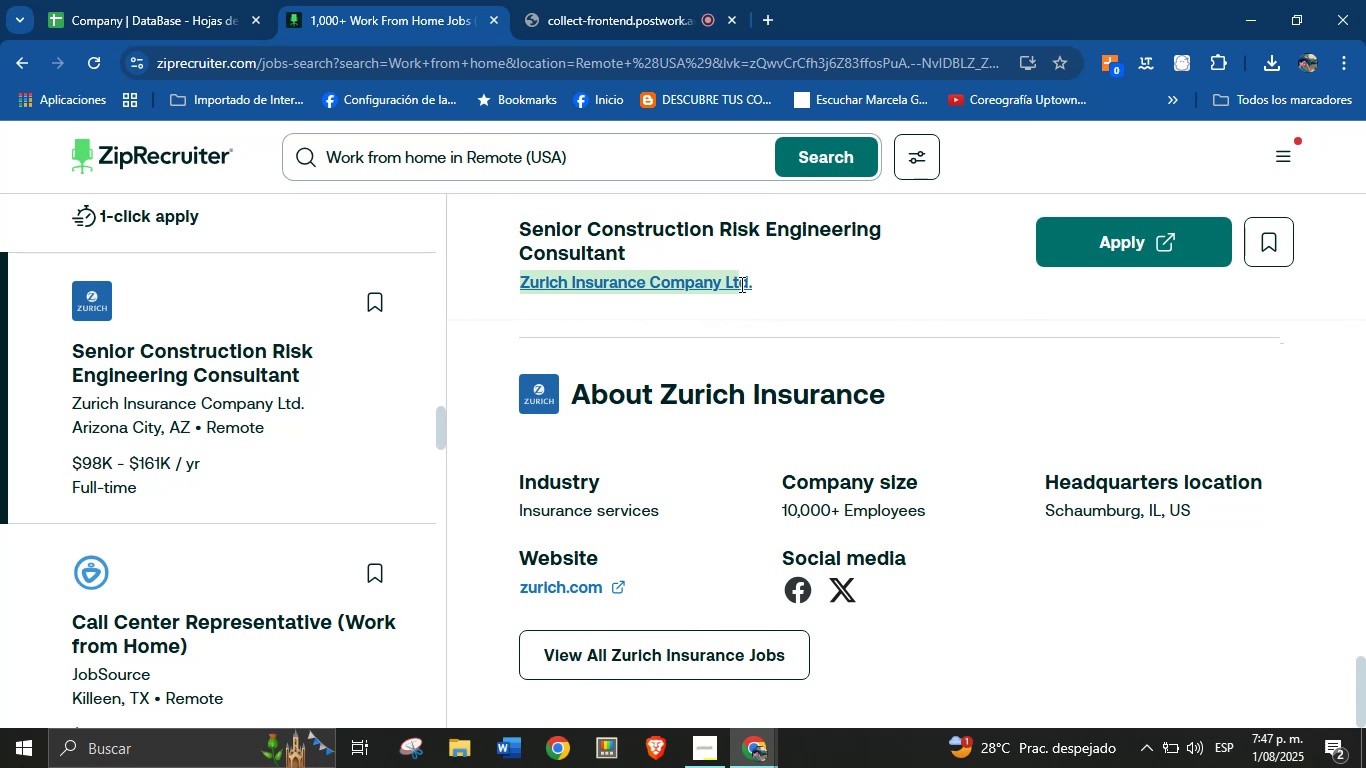 
wait(5.12)
 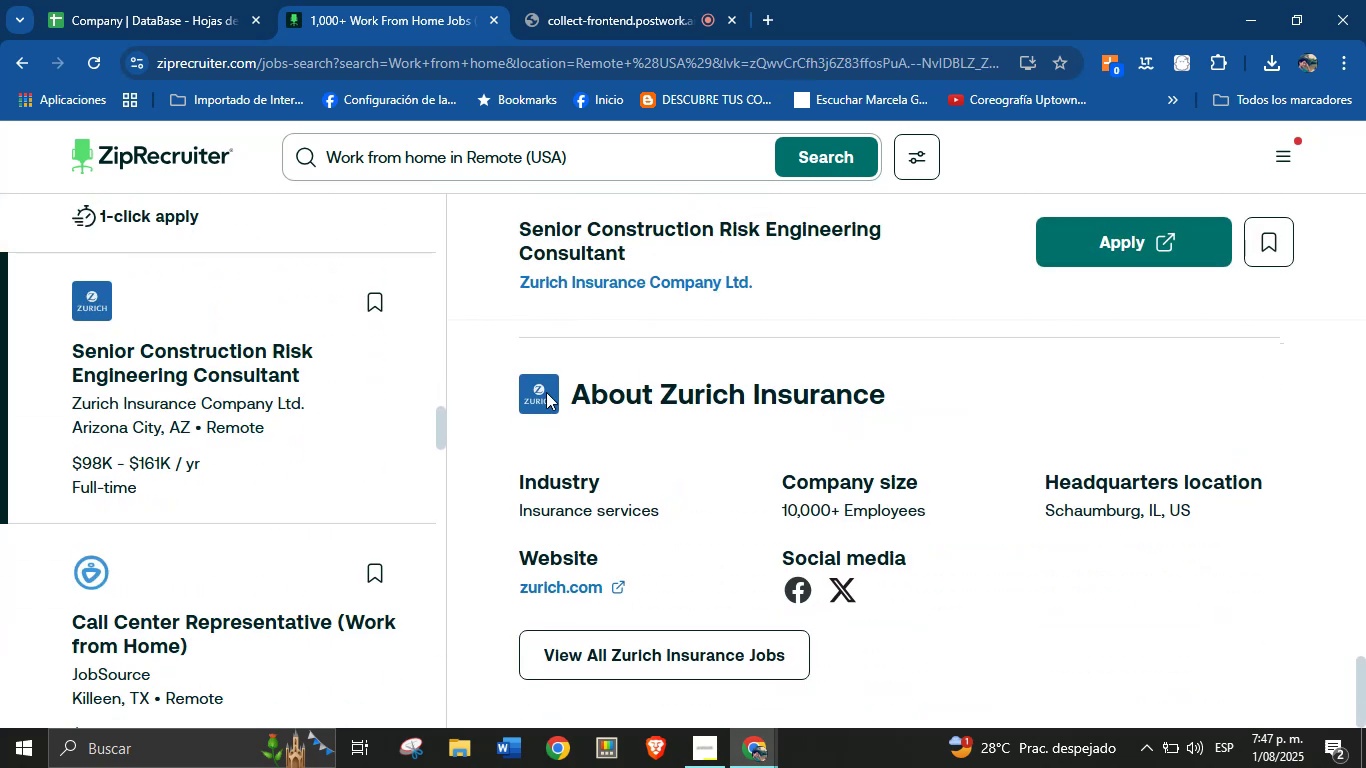 
key(Control+C)
 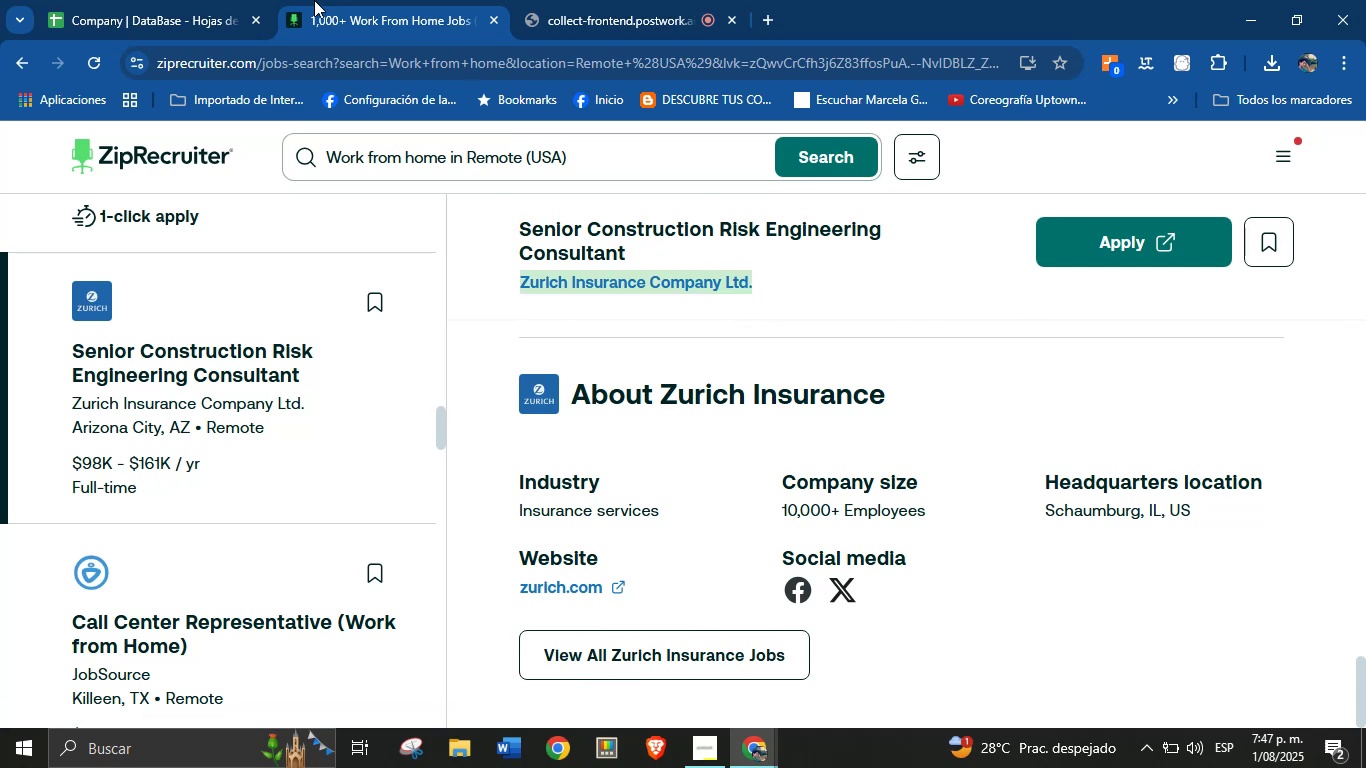 
left_click([209, 0])
 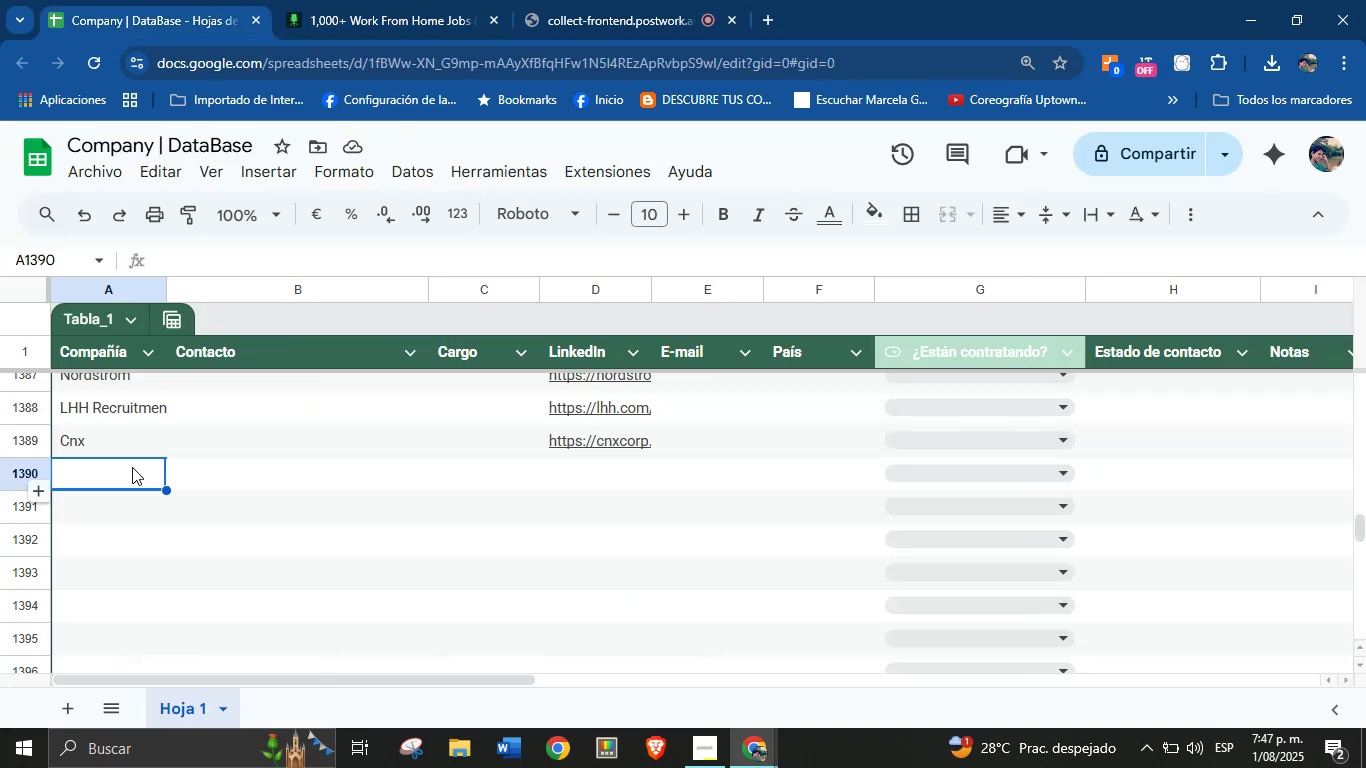 
left_click([132, 472])
 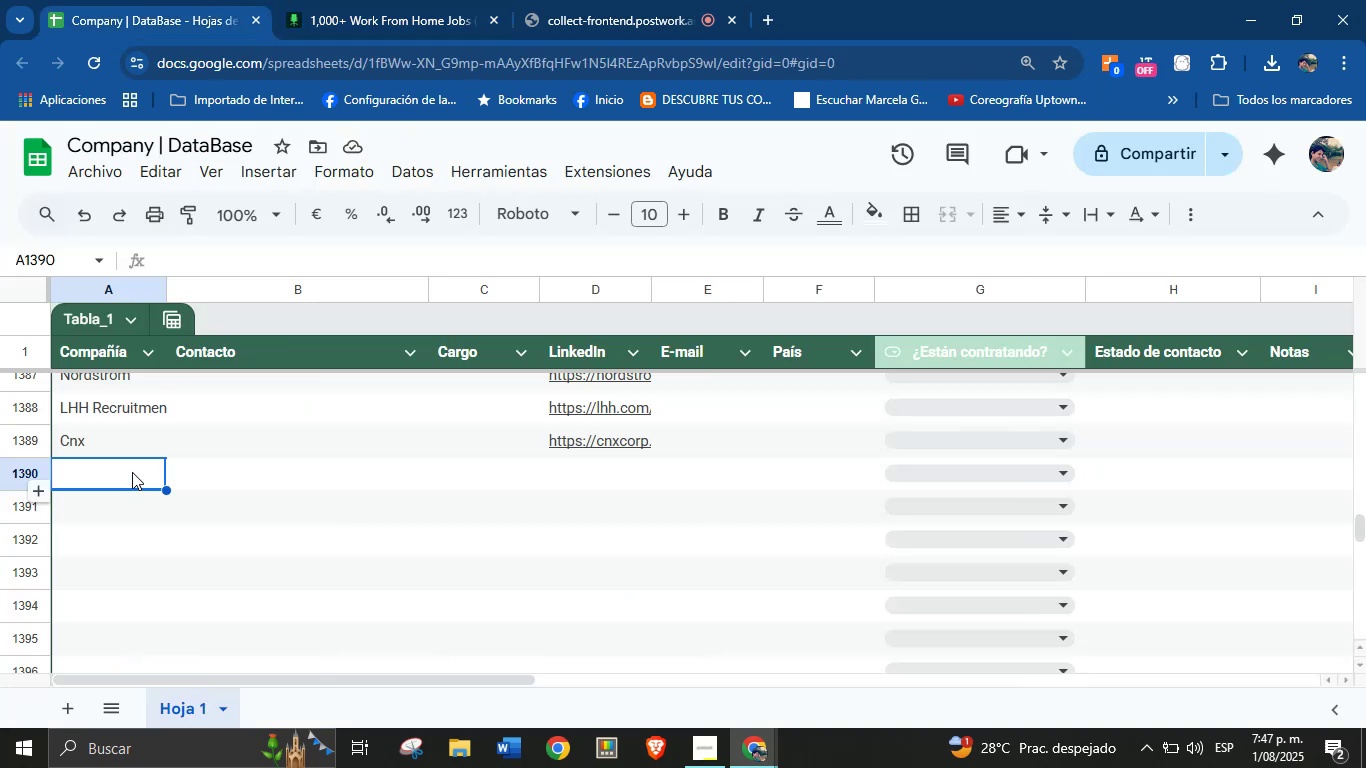 
key(Control+V)
 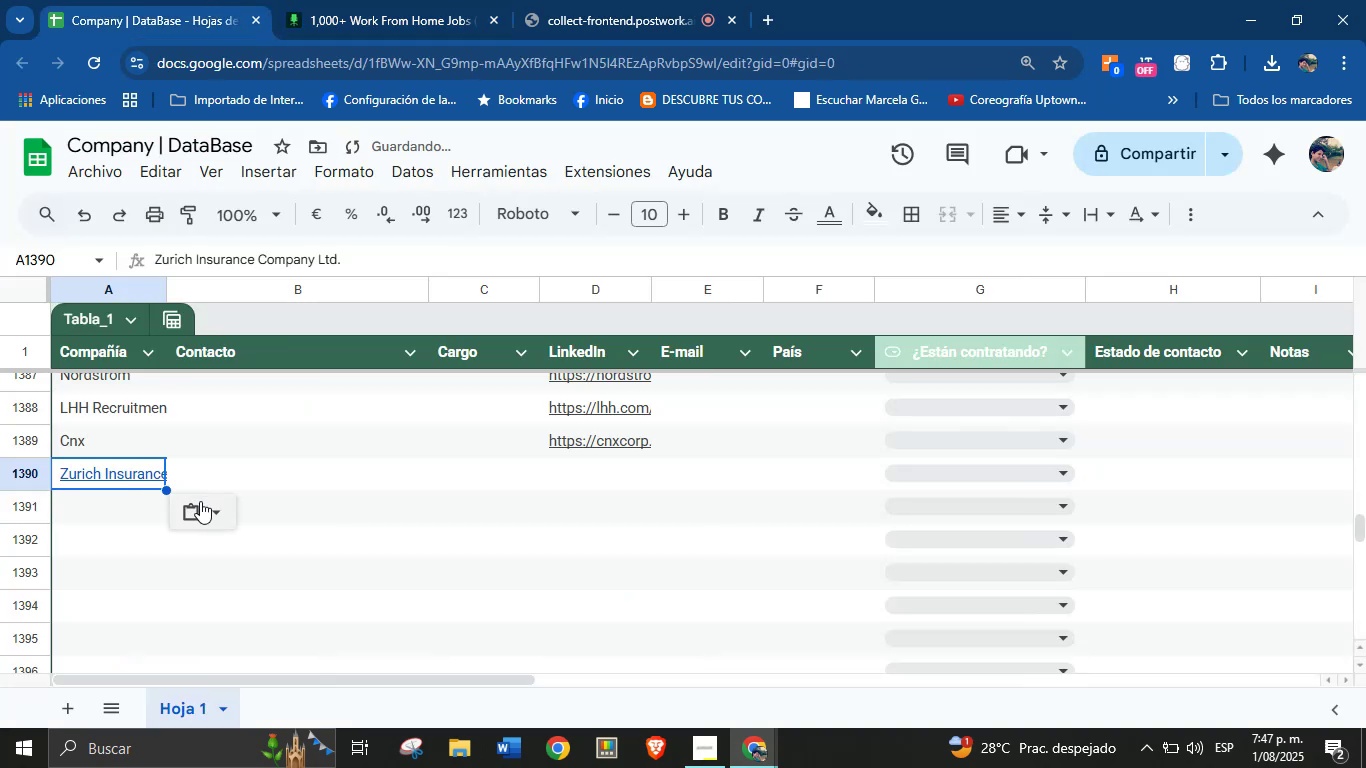 
left_click([222, 506])
 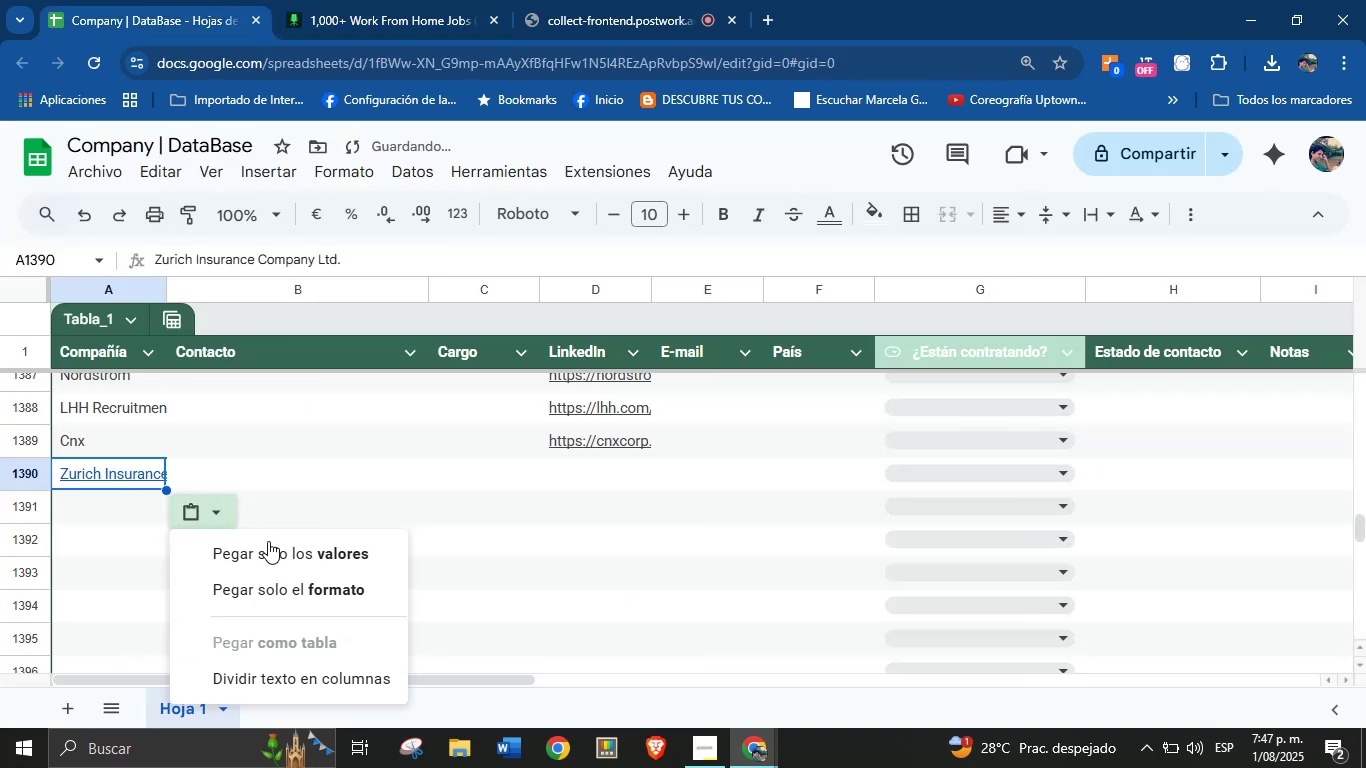 
left_click([271, 545])
 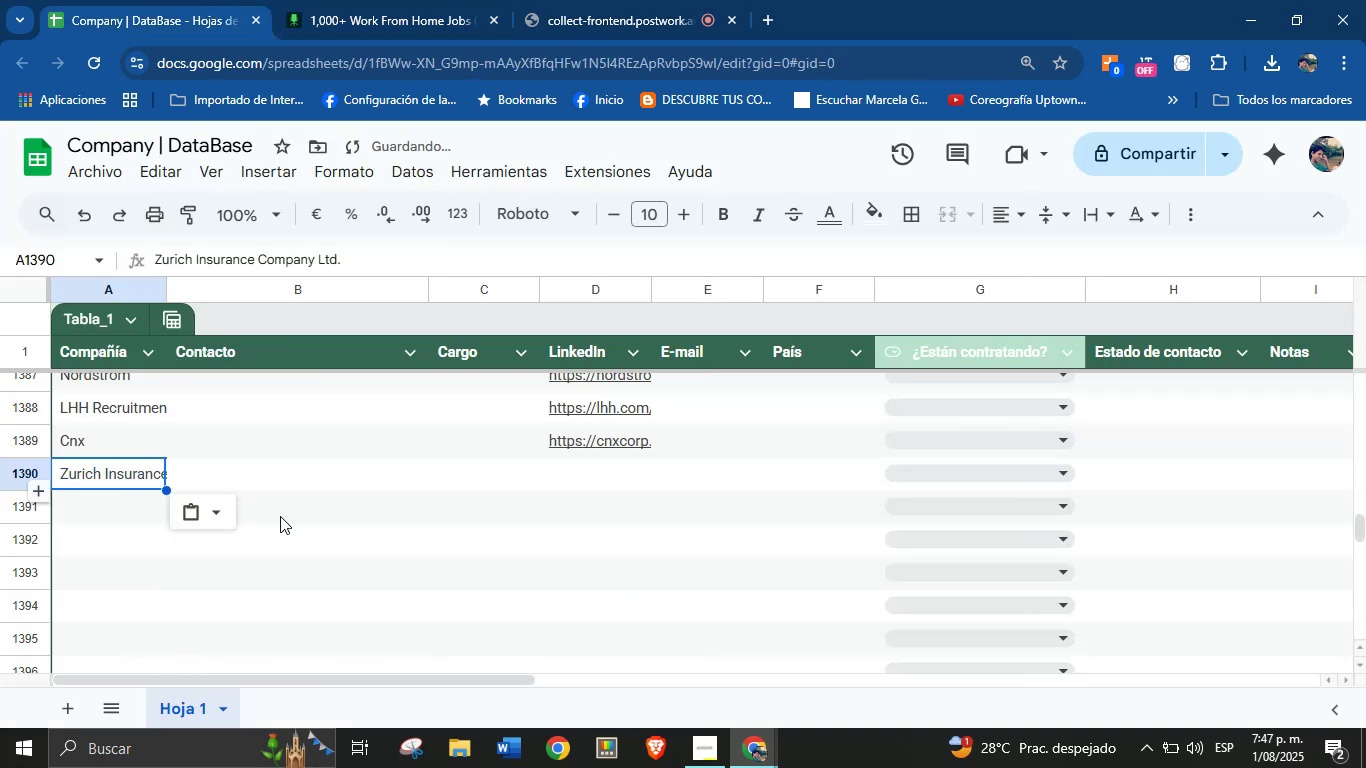 
left_click([346, 0])
 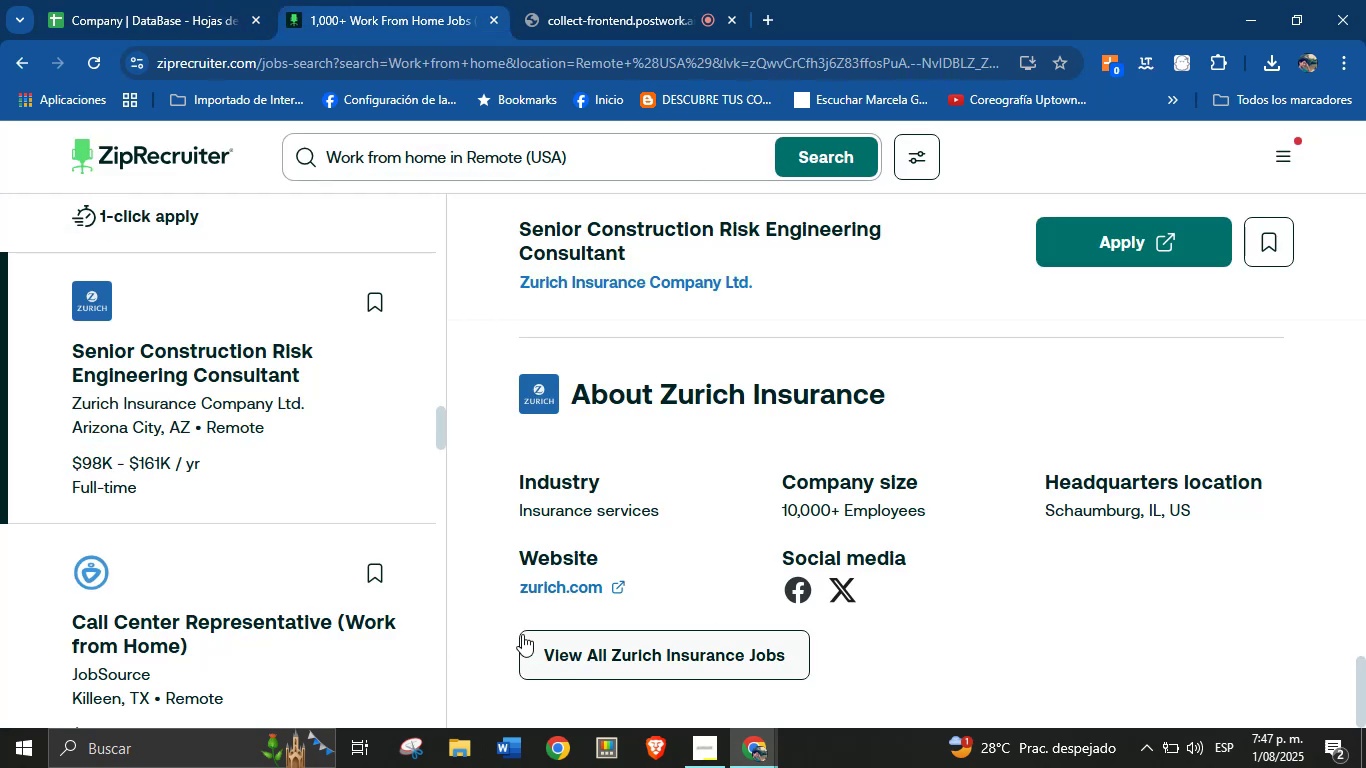 
right_click([566, 584])
 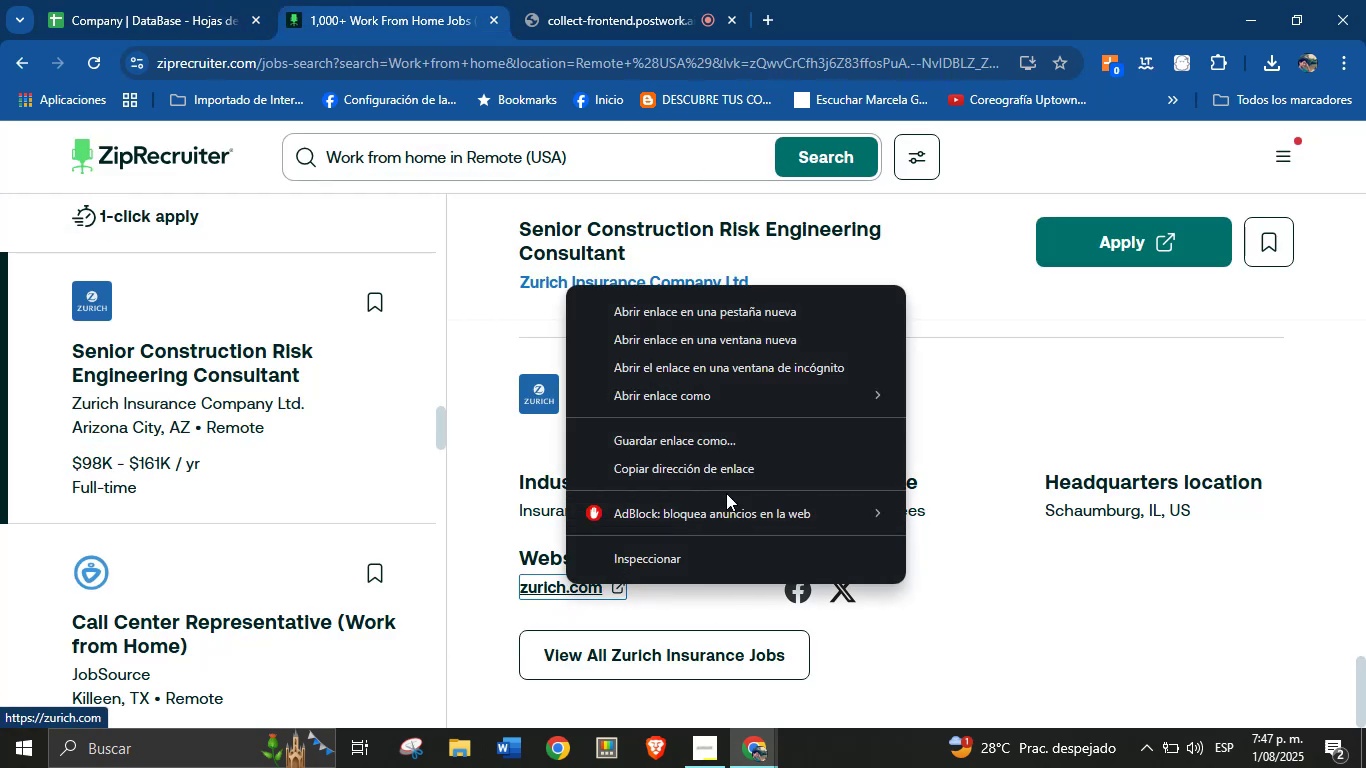 
left_click([720, 472])
 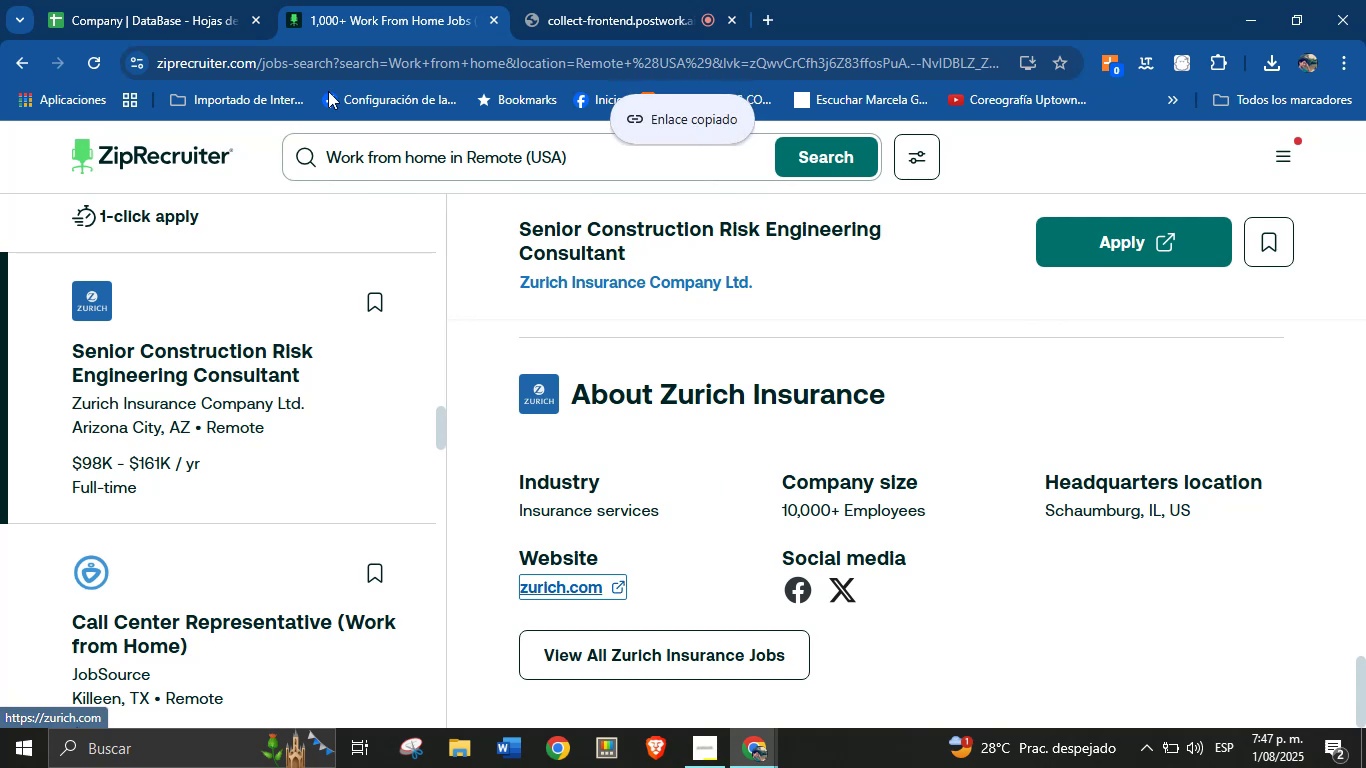 
left_click([214, 0])
 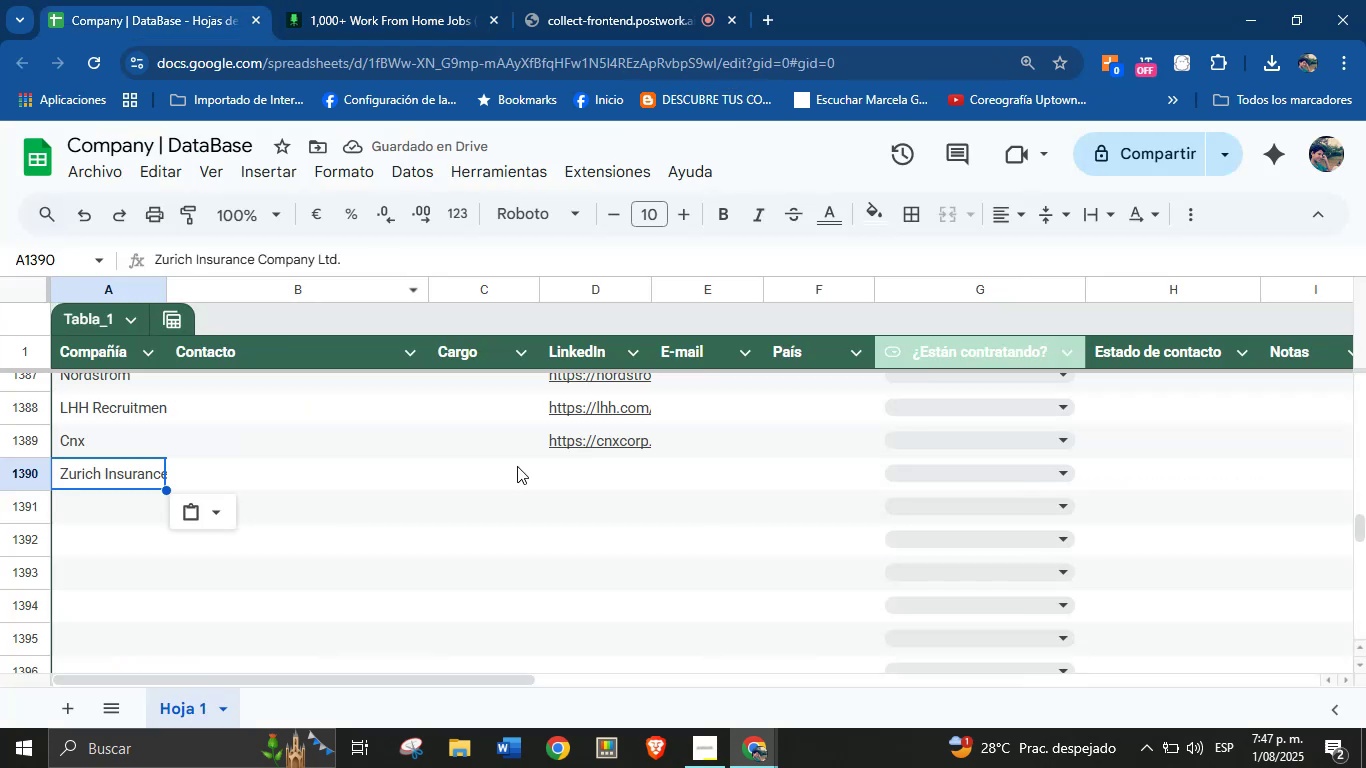 
left_click([596, 479])
 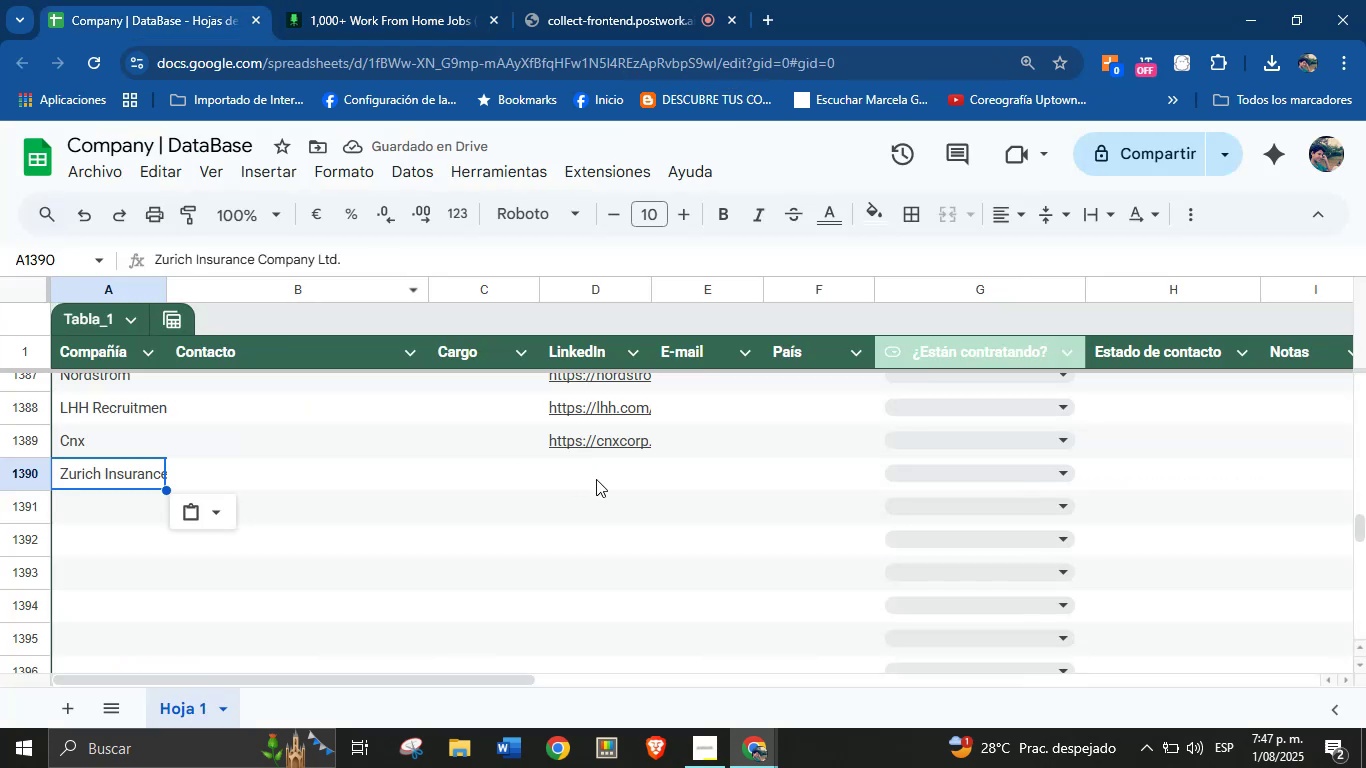 
key(Control+V)
 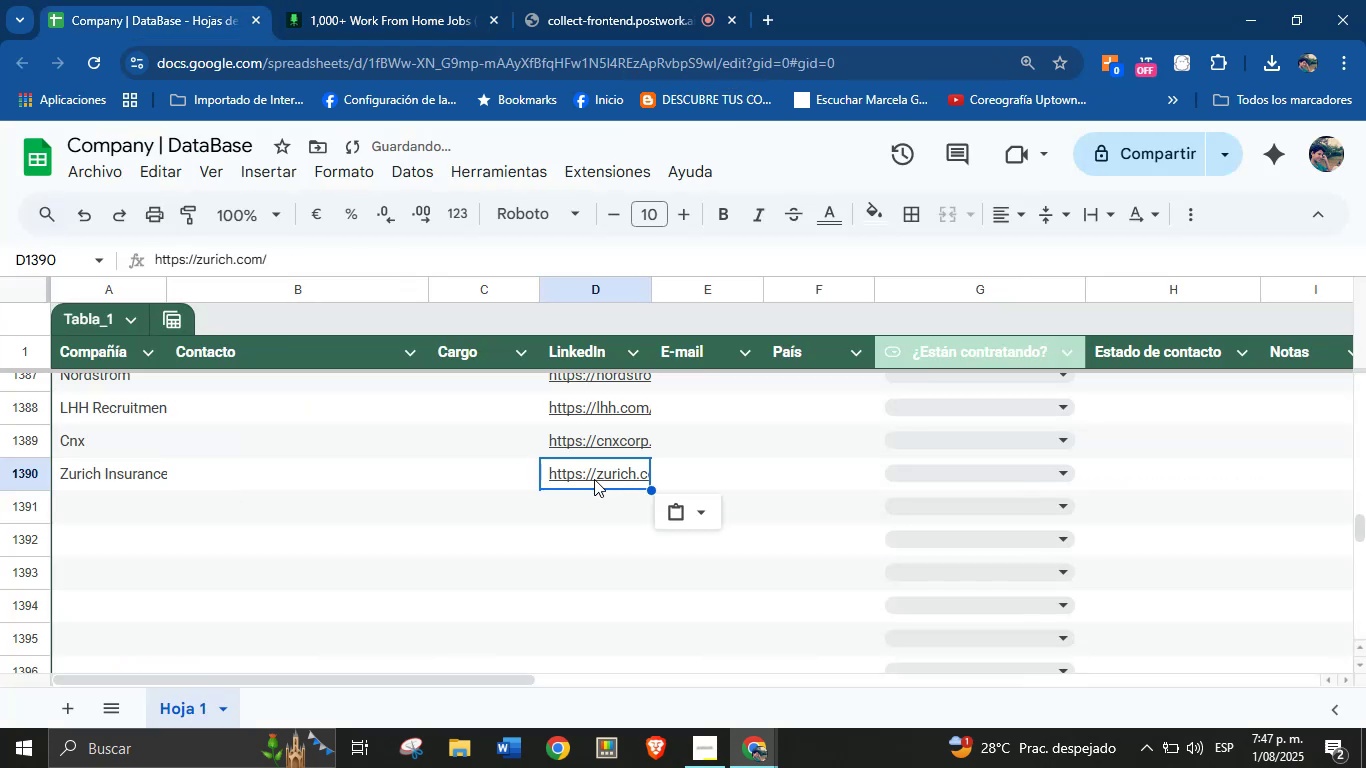 
scroll: coordinate [539, 480], scroll_direction: down, amount: 1.0
 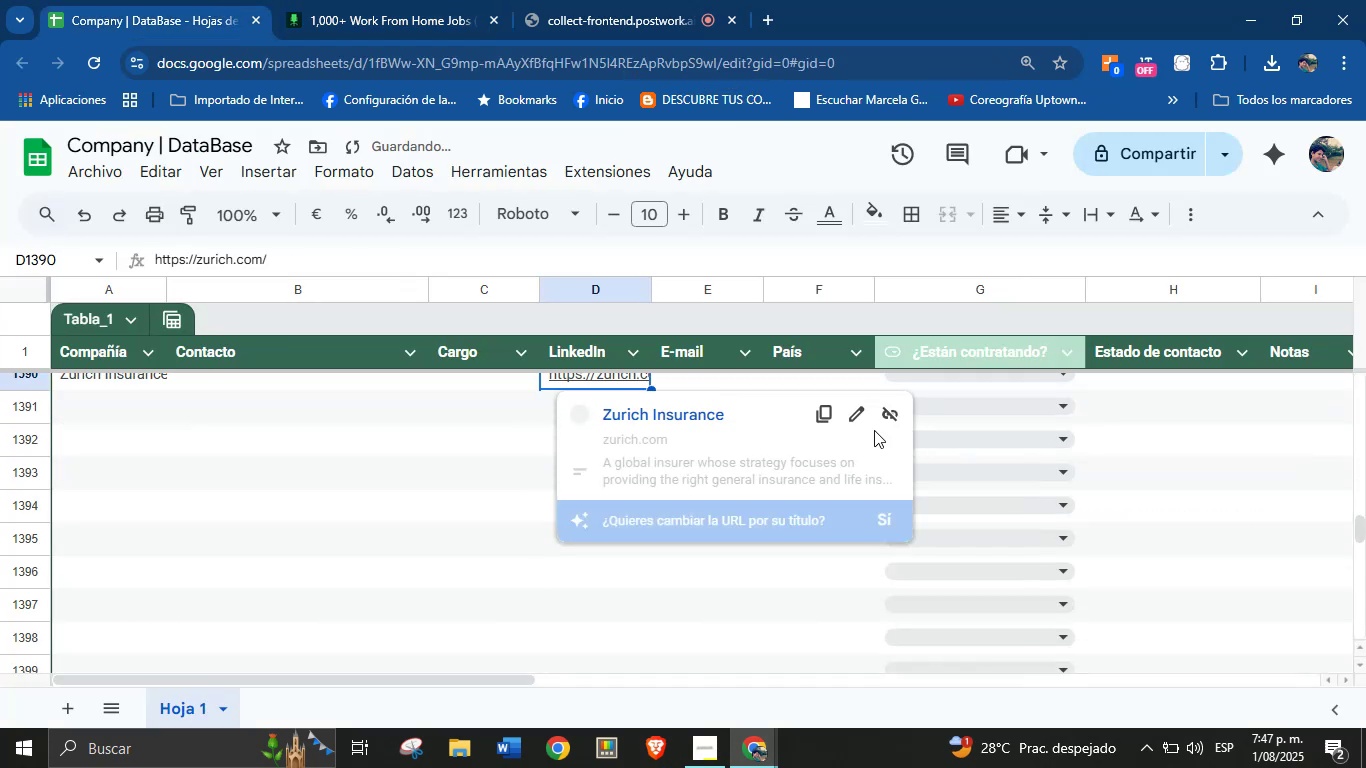 
scroll: coordinate [270, 437], scroll_direction: up, amount: 1.0
 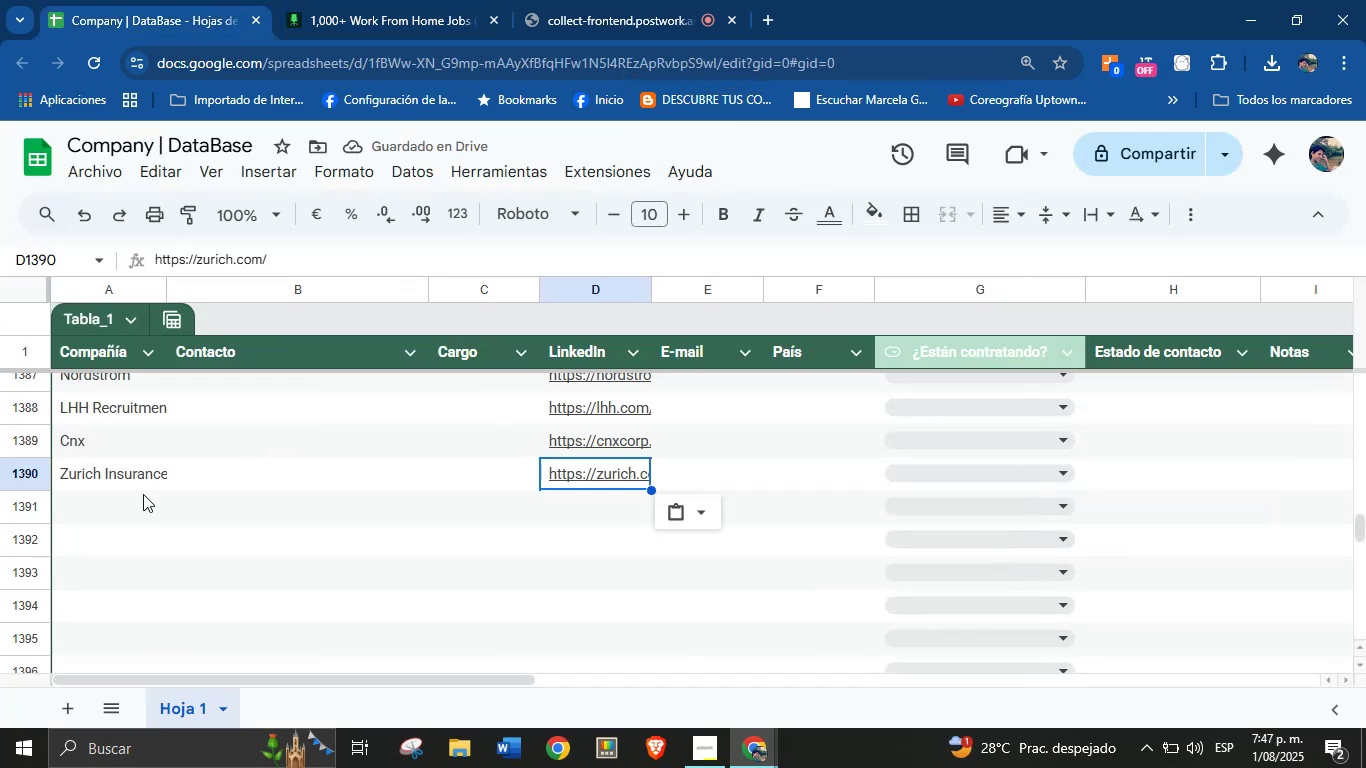 
left_click([85, 510])
 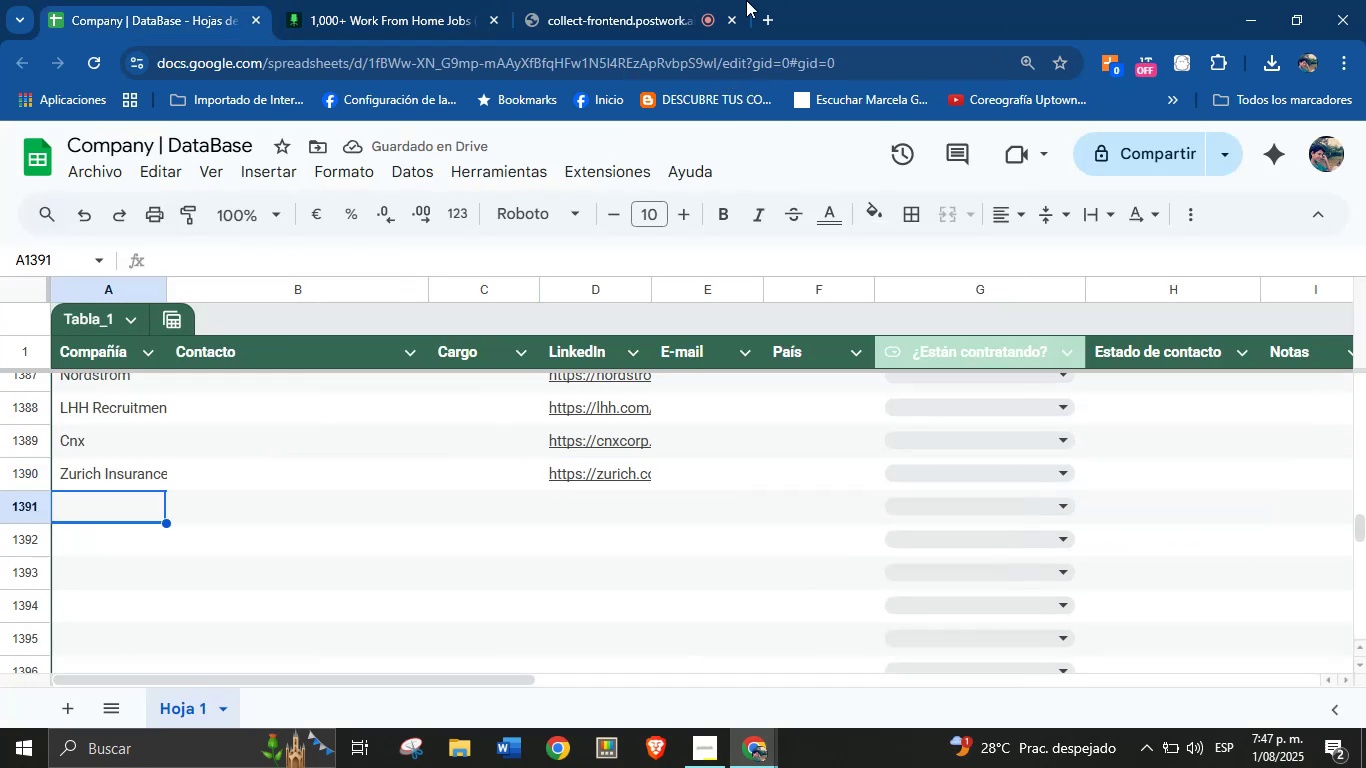 
left_click([416, 0])
 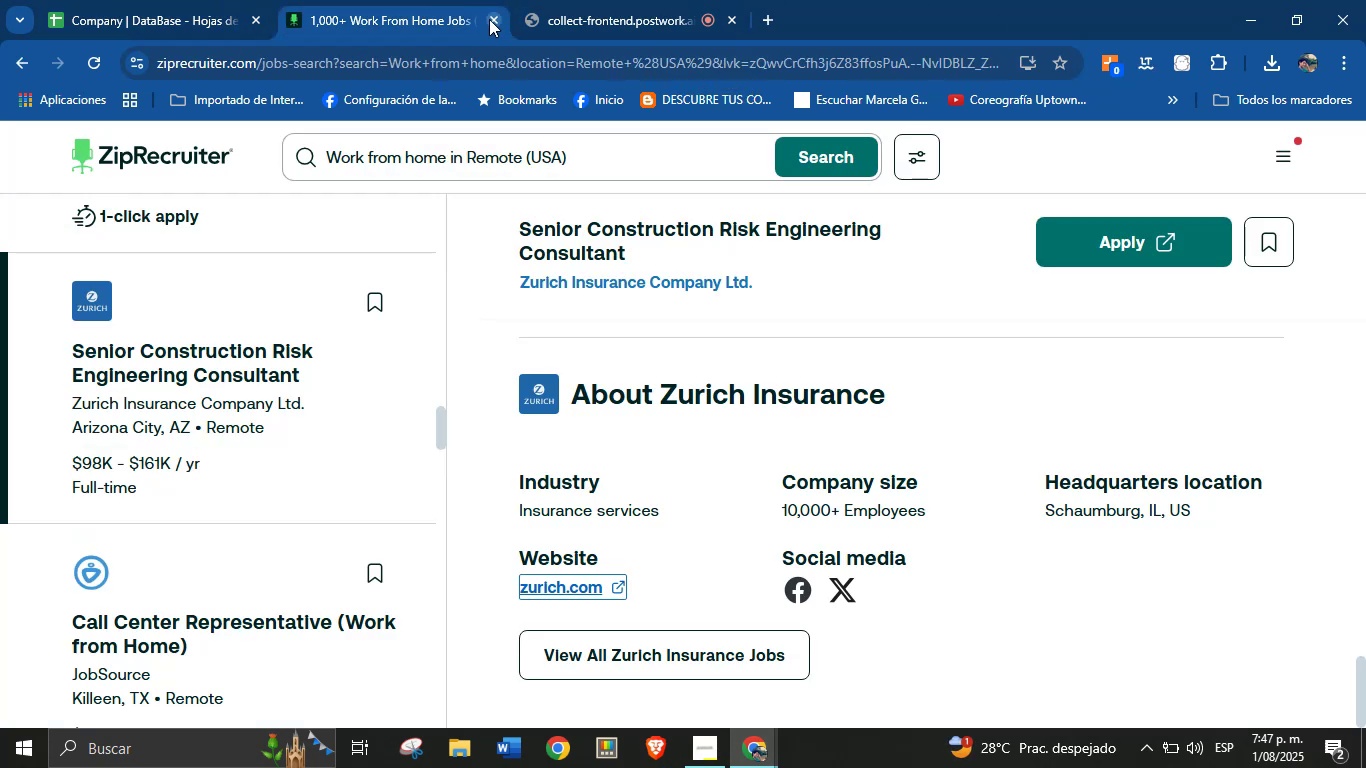 
scroll: coordinate [288, 486], scroll_direction: down, amount: 2.0
 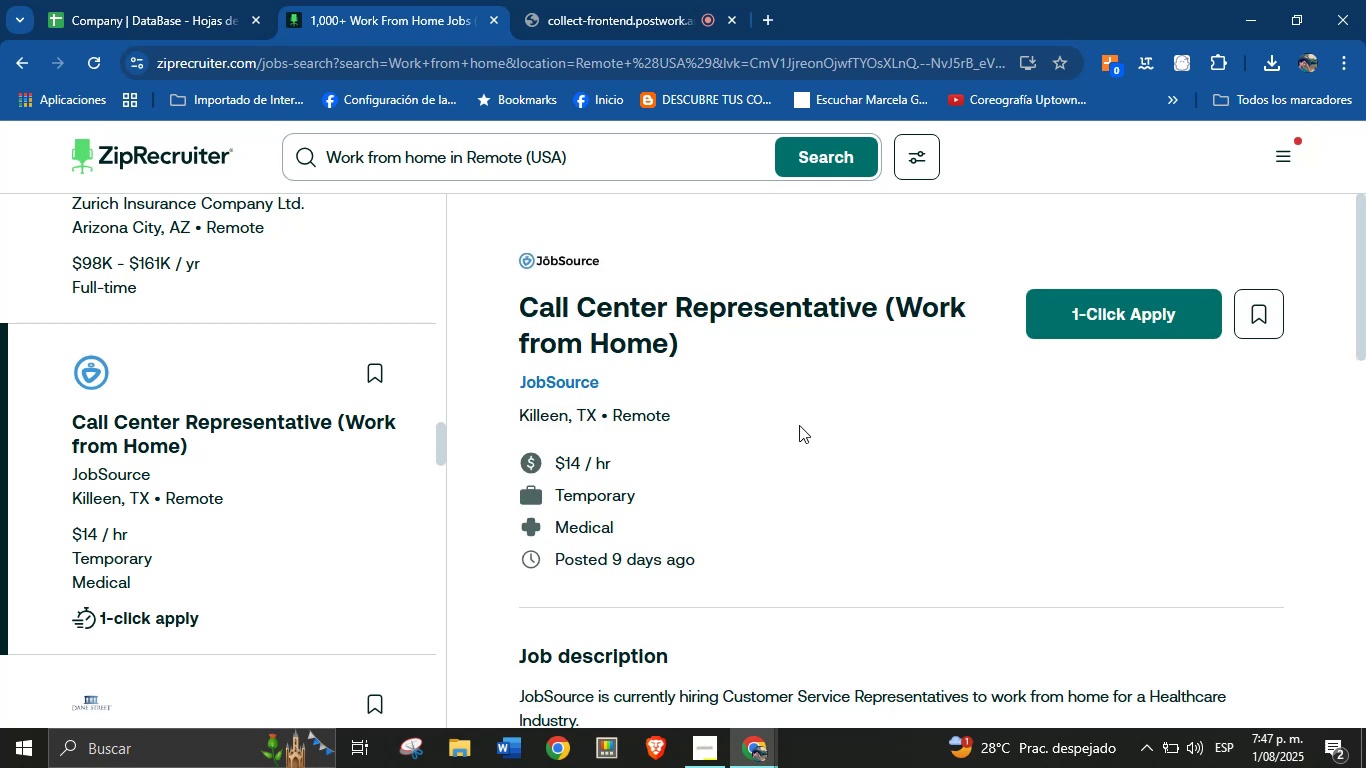 
wait(6.11)
 